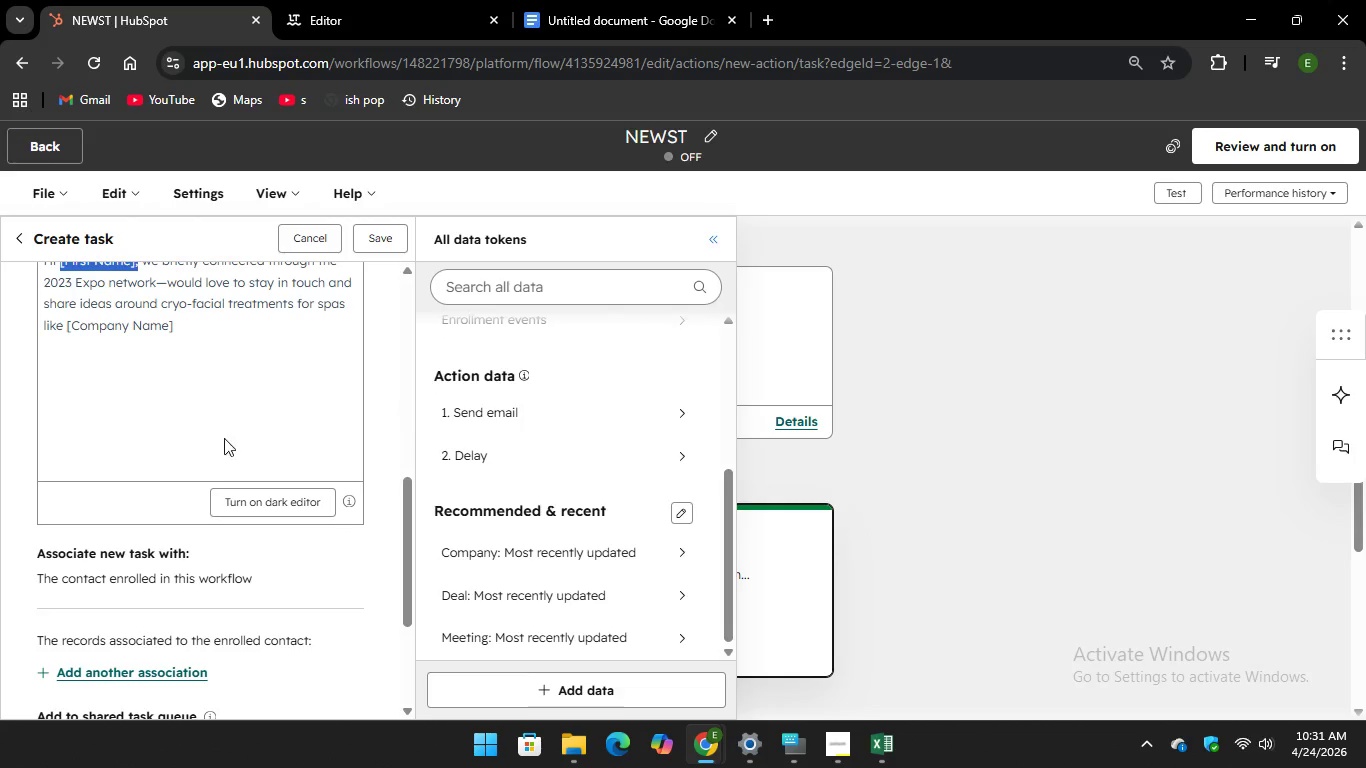 
scroll: coordinate [214, 414], scroll_direction: up, amount: 5.0
 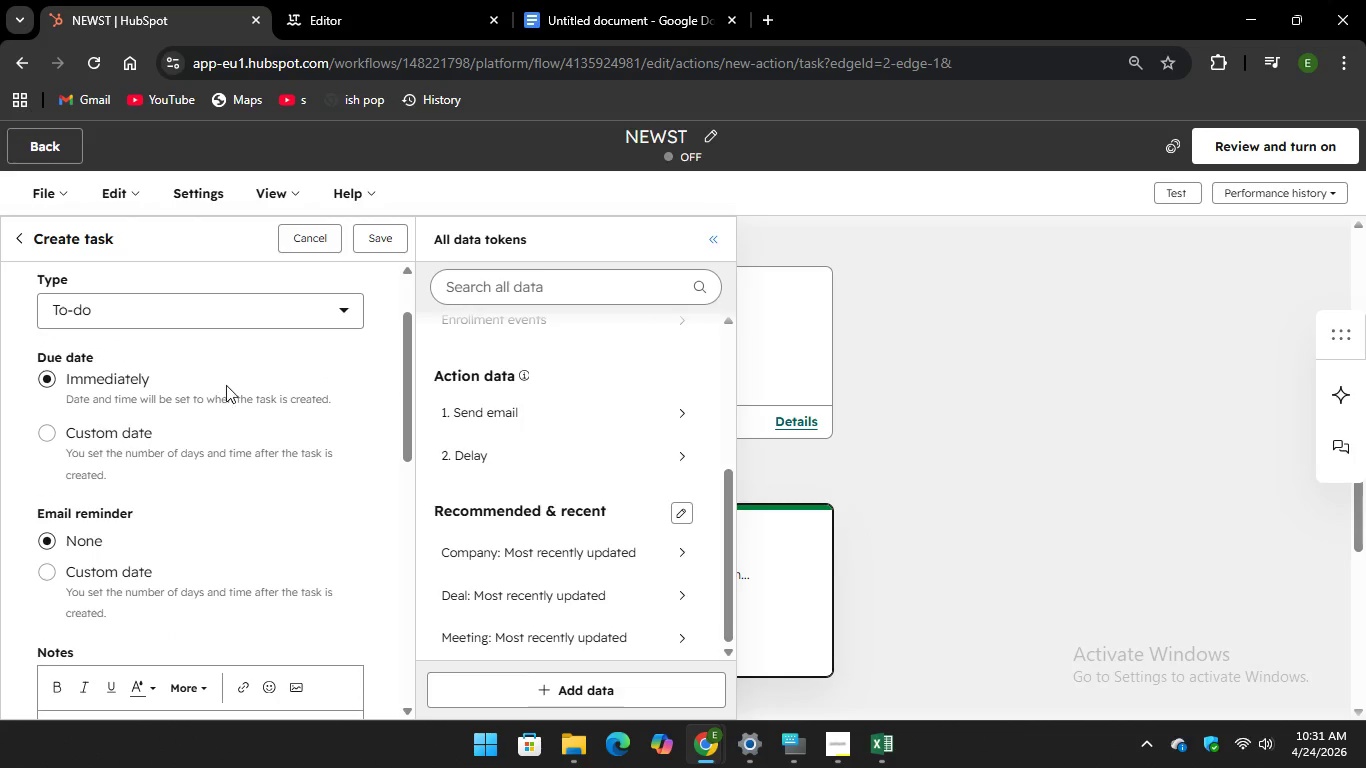 
scroll: coordinate [226, 385], scroll_direction: down, amount: 3.0
 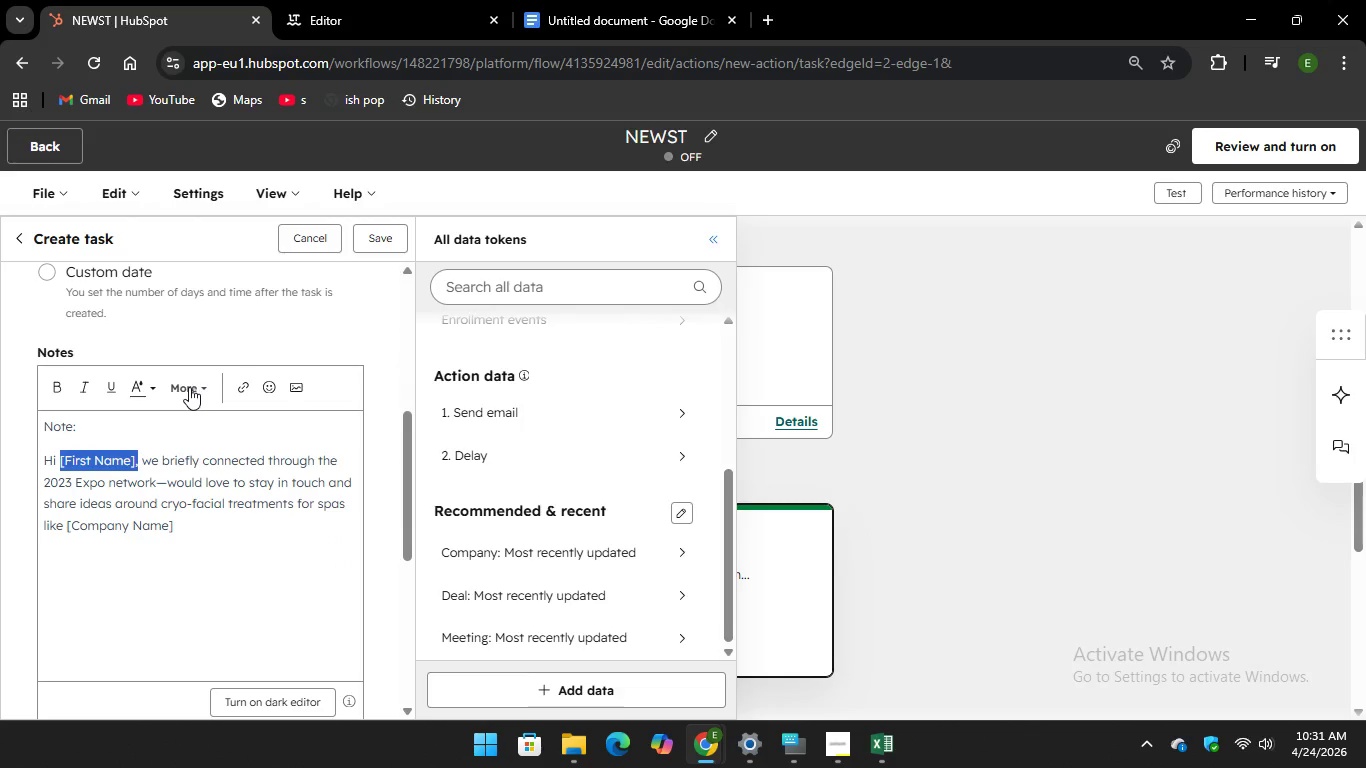 
left_click([189, 387])
 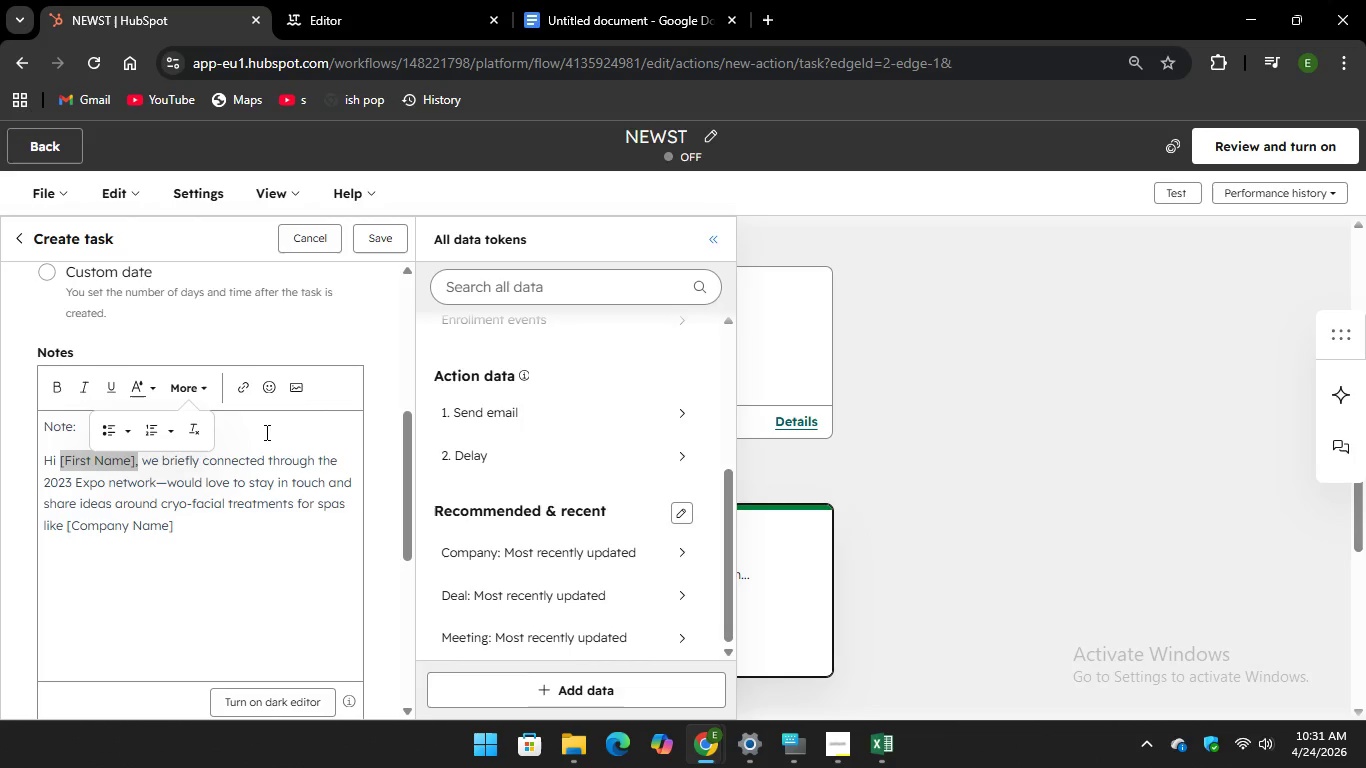 
mouse_move([225, 420])
 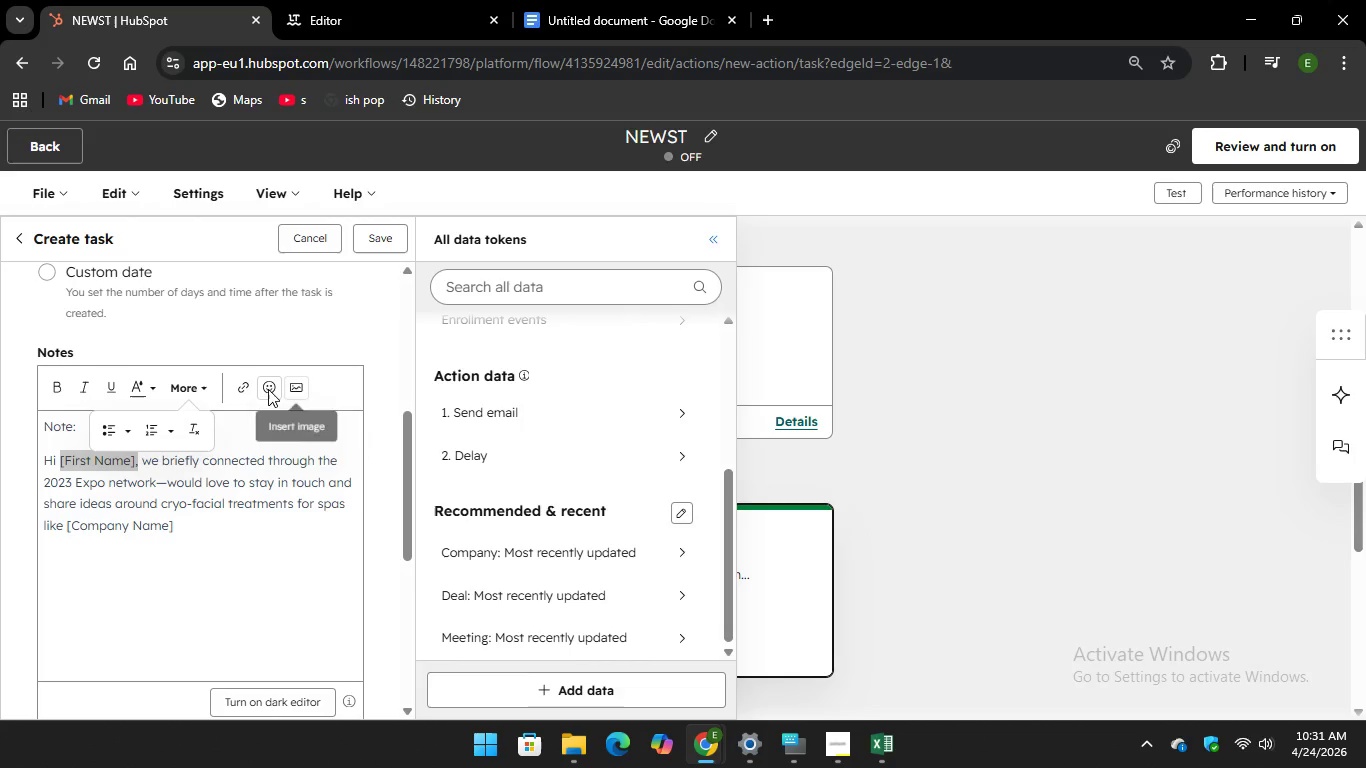 
mouse_move([285, 385])
 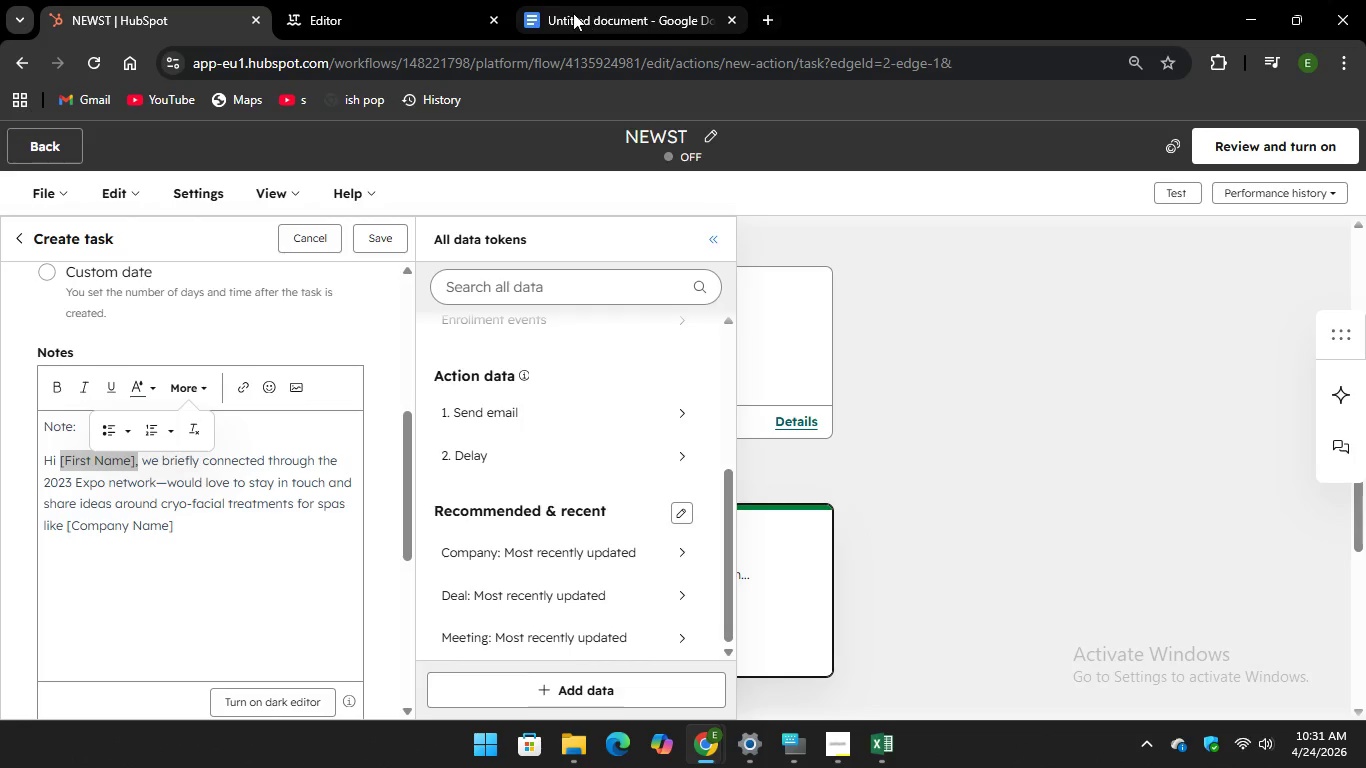 
left_click([573, 13])
 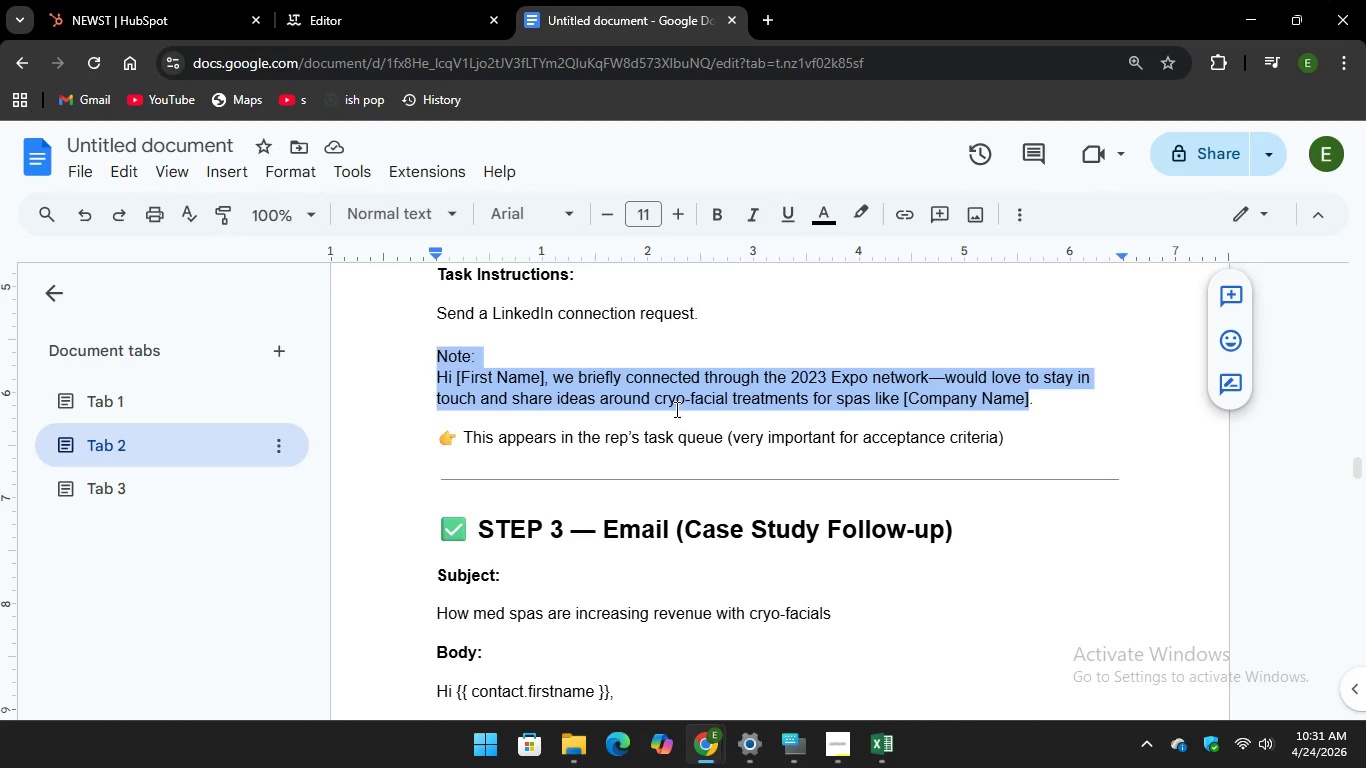 
scroll: coordinate [675, 409], scroll_direction: up, amount: 4.0
 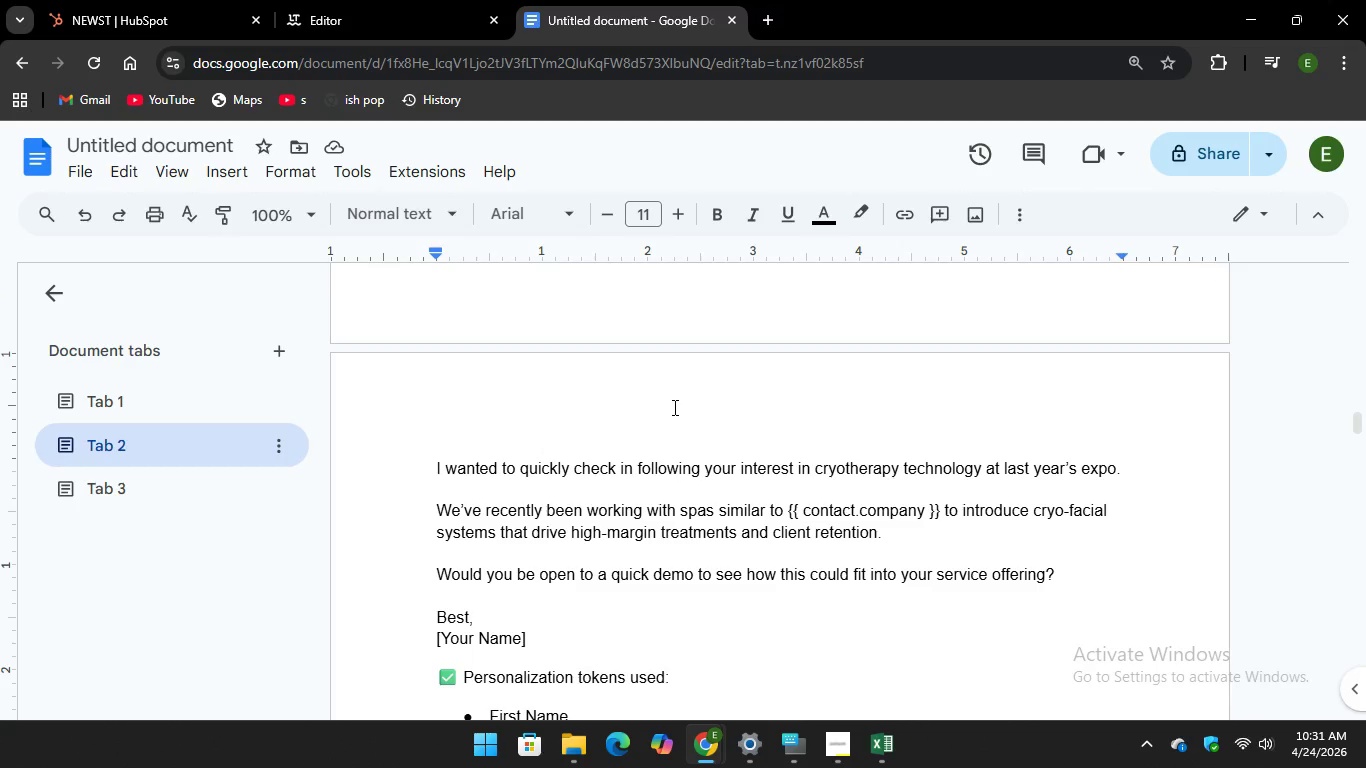 
scroll: coordinate [673, 407], scroll_direction: down, amount: 6.0
 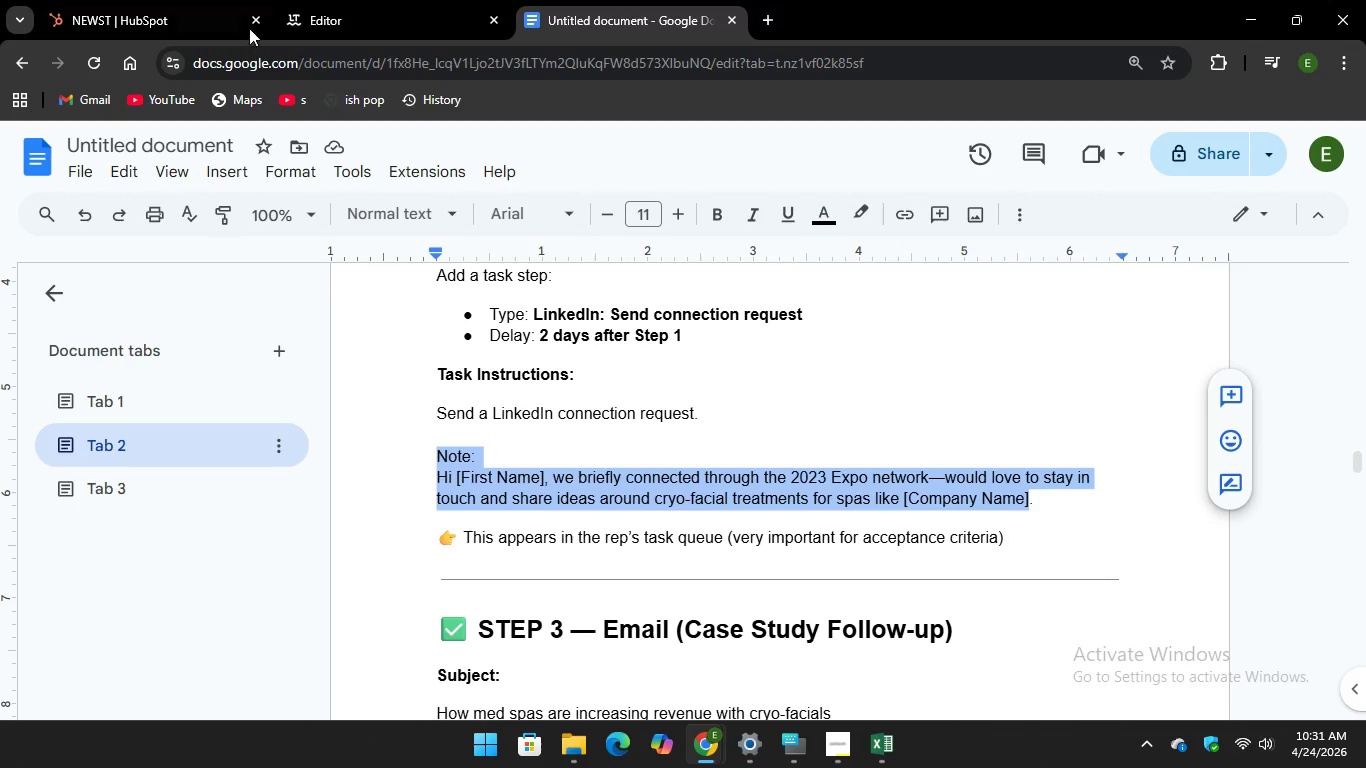 
mouse_move([143, 18])
 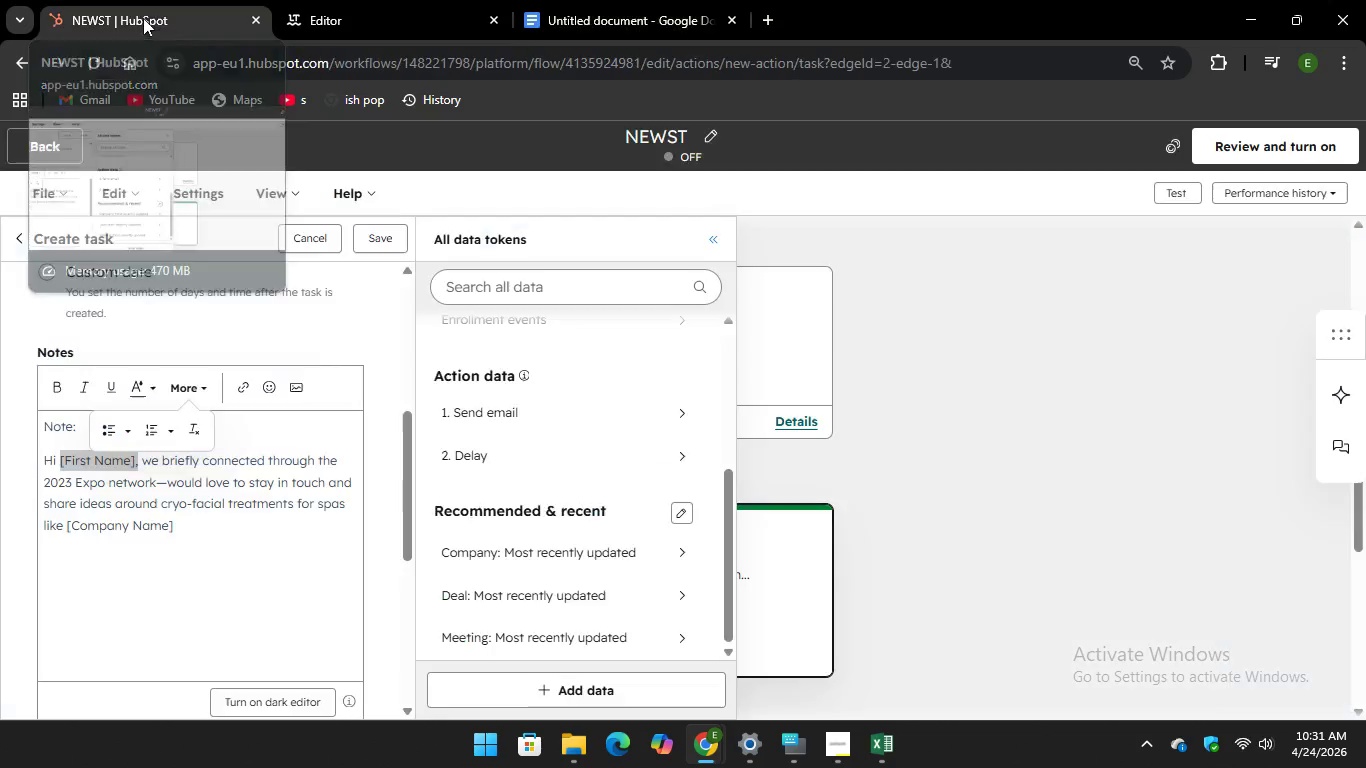 
left_click([143, 18])
 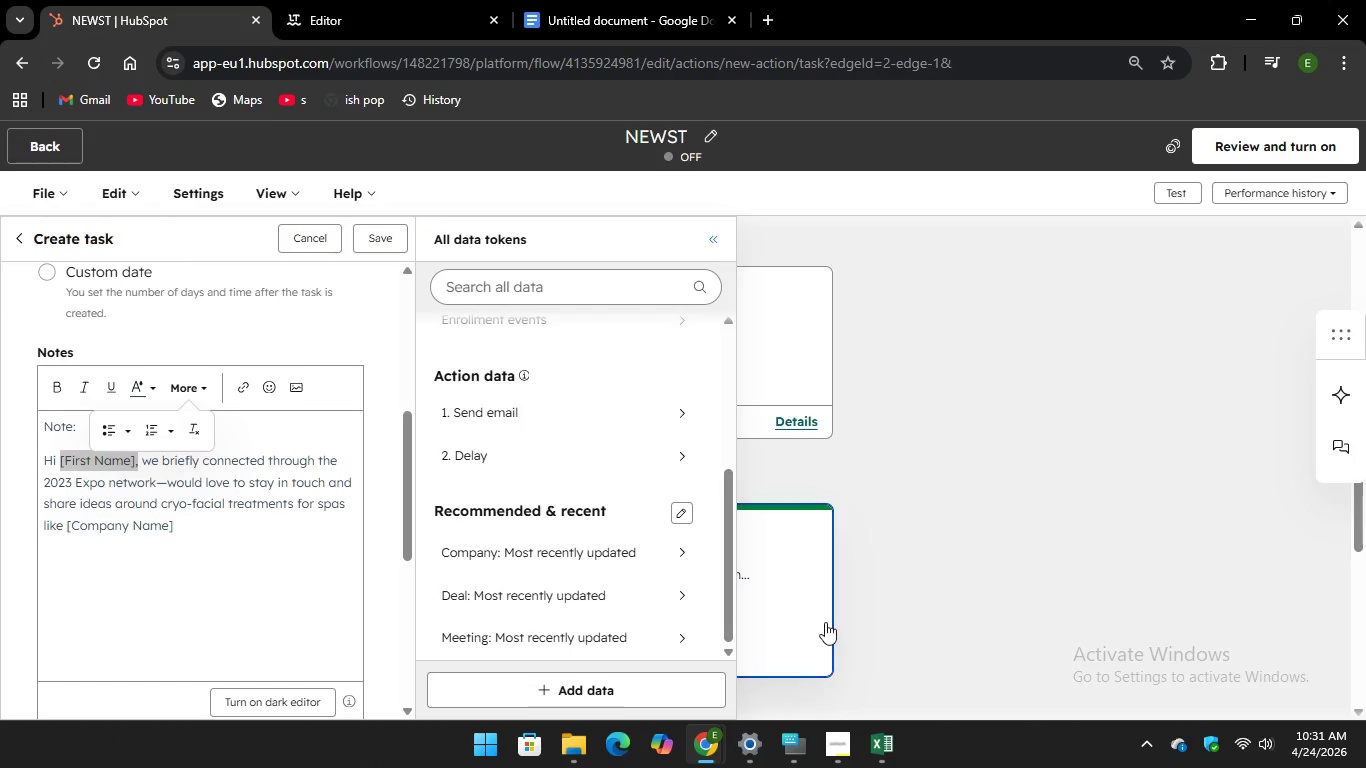 
left_click([790, 740])
 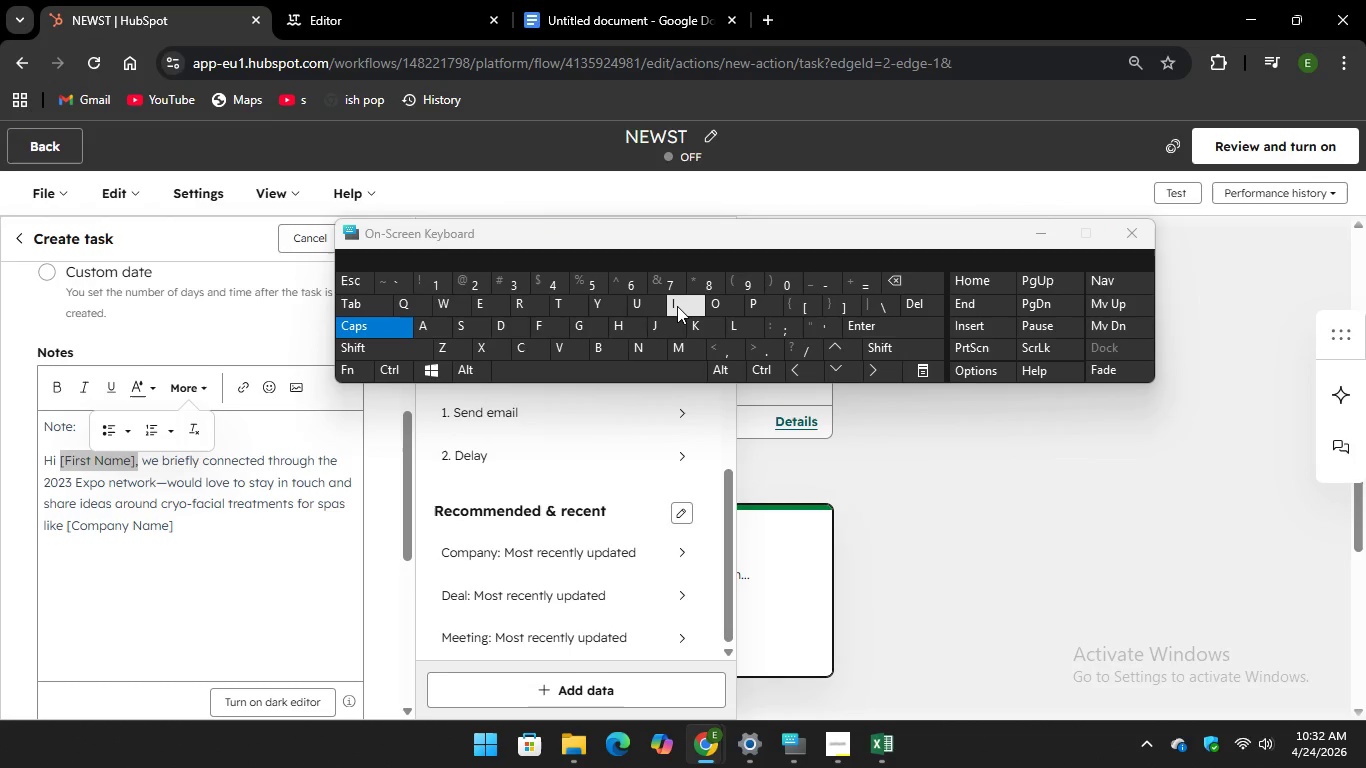 
key(J)
 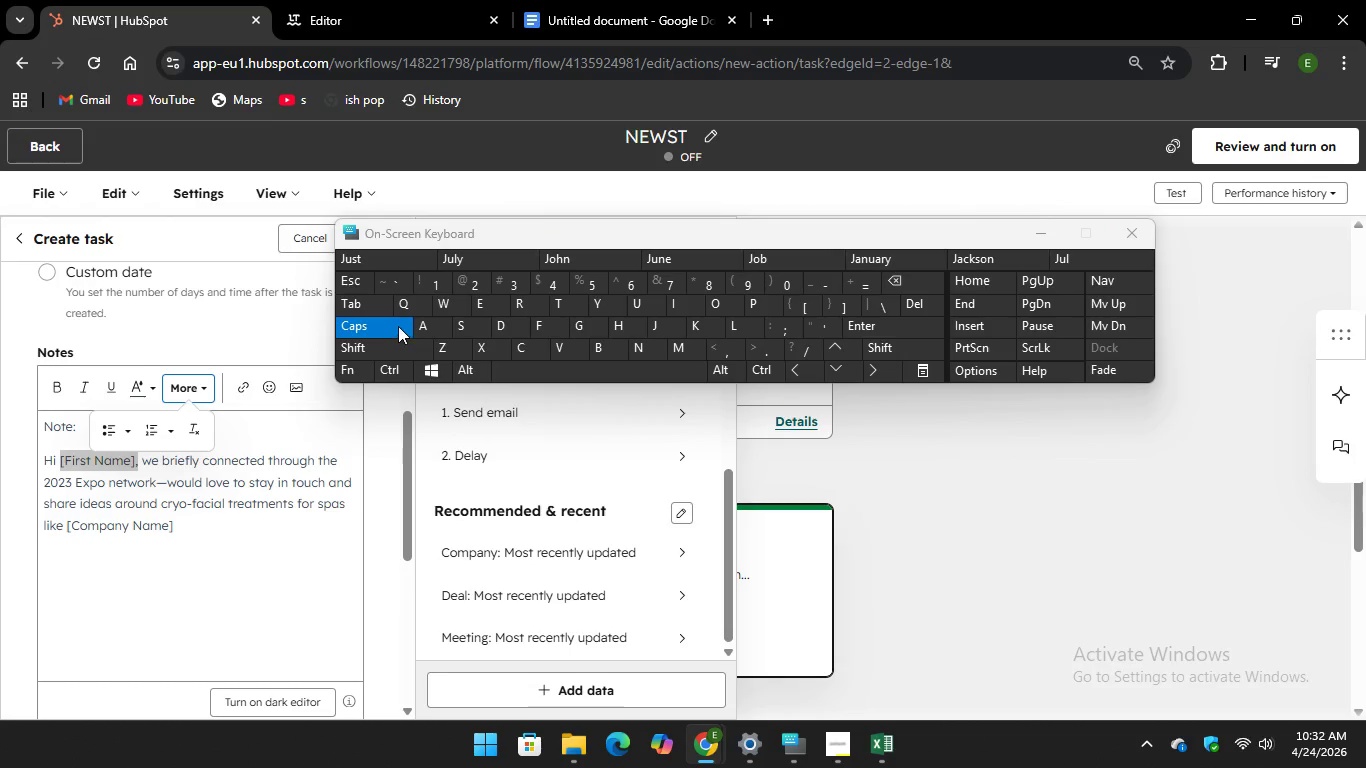 
hold_key(key=CapsLock, duration=10.58)
 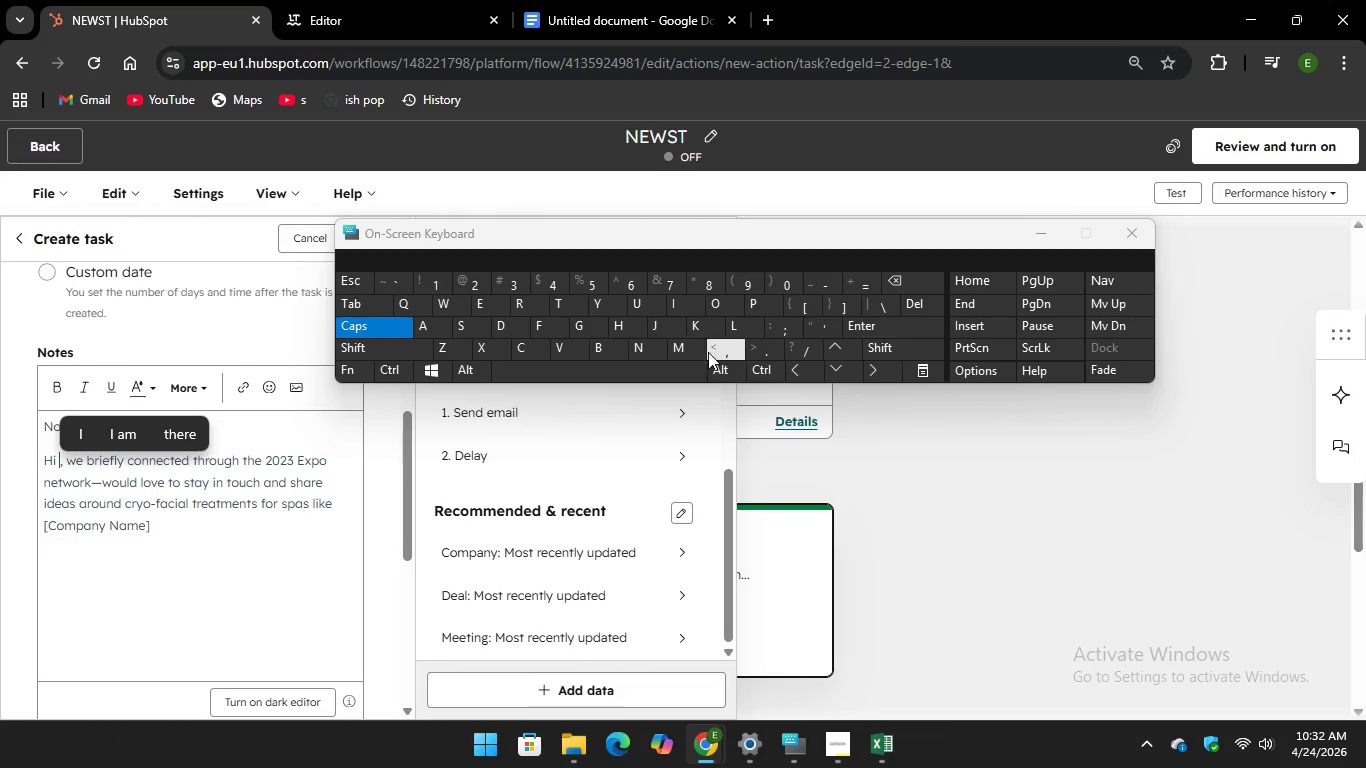 
left_click([125, 465])
 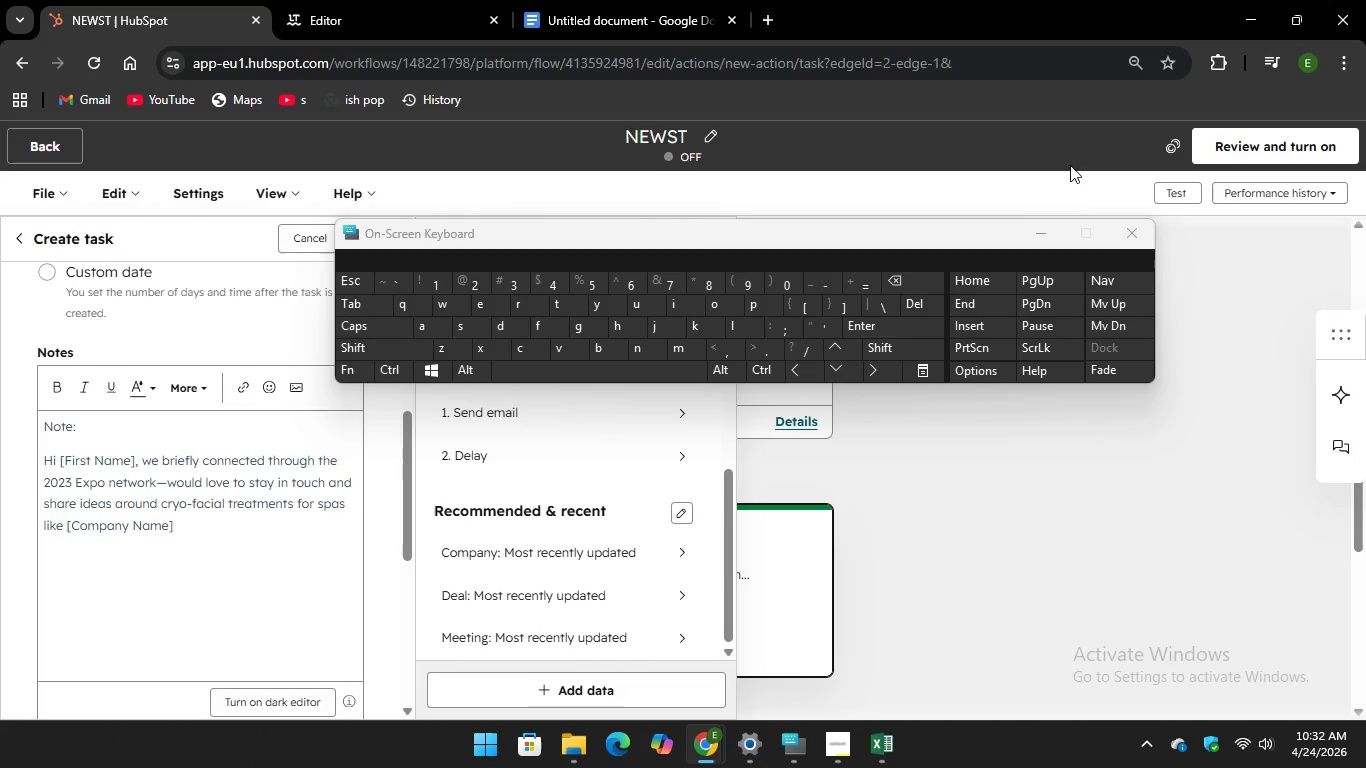 
key(Backspace)
 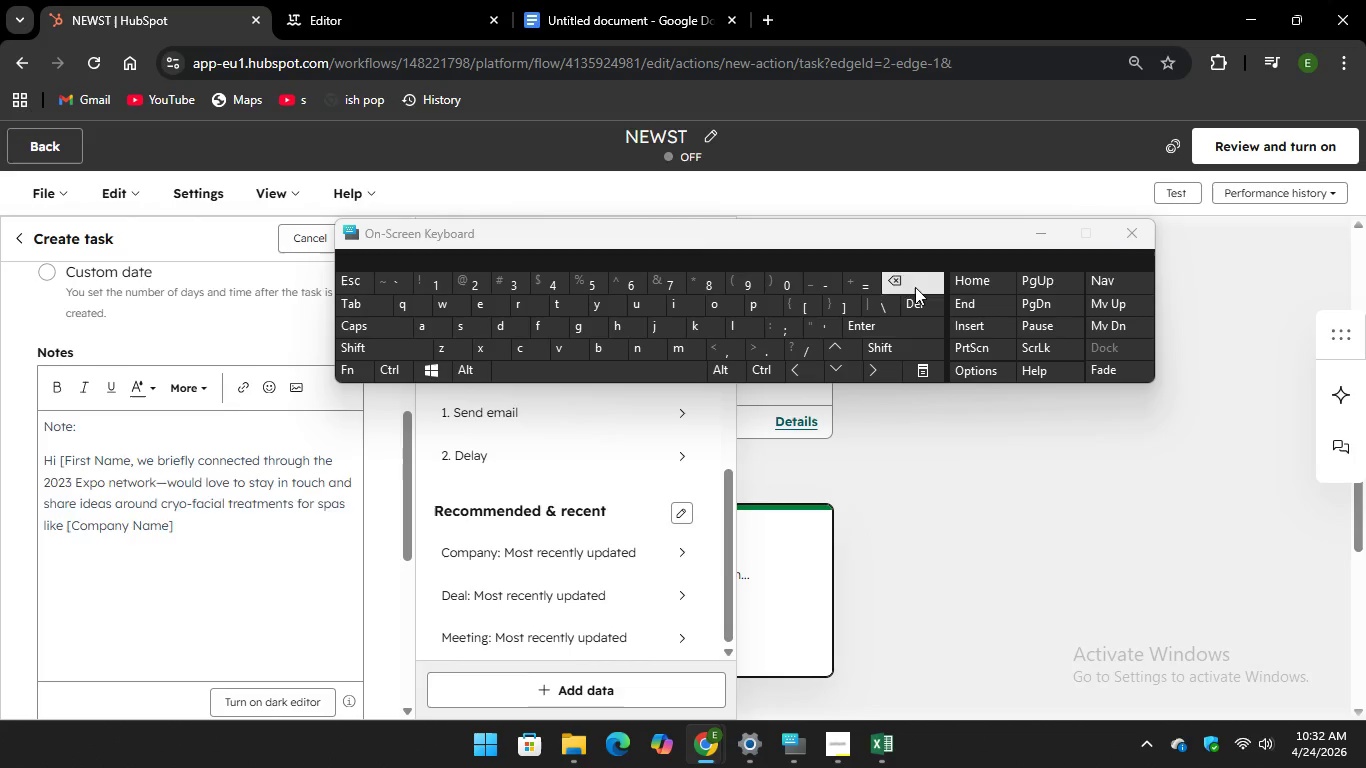 
key(Backspace)
 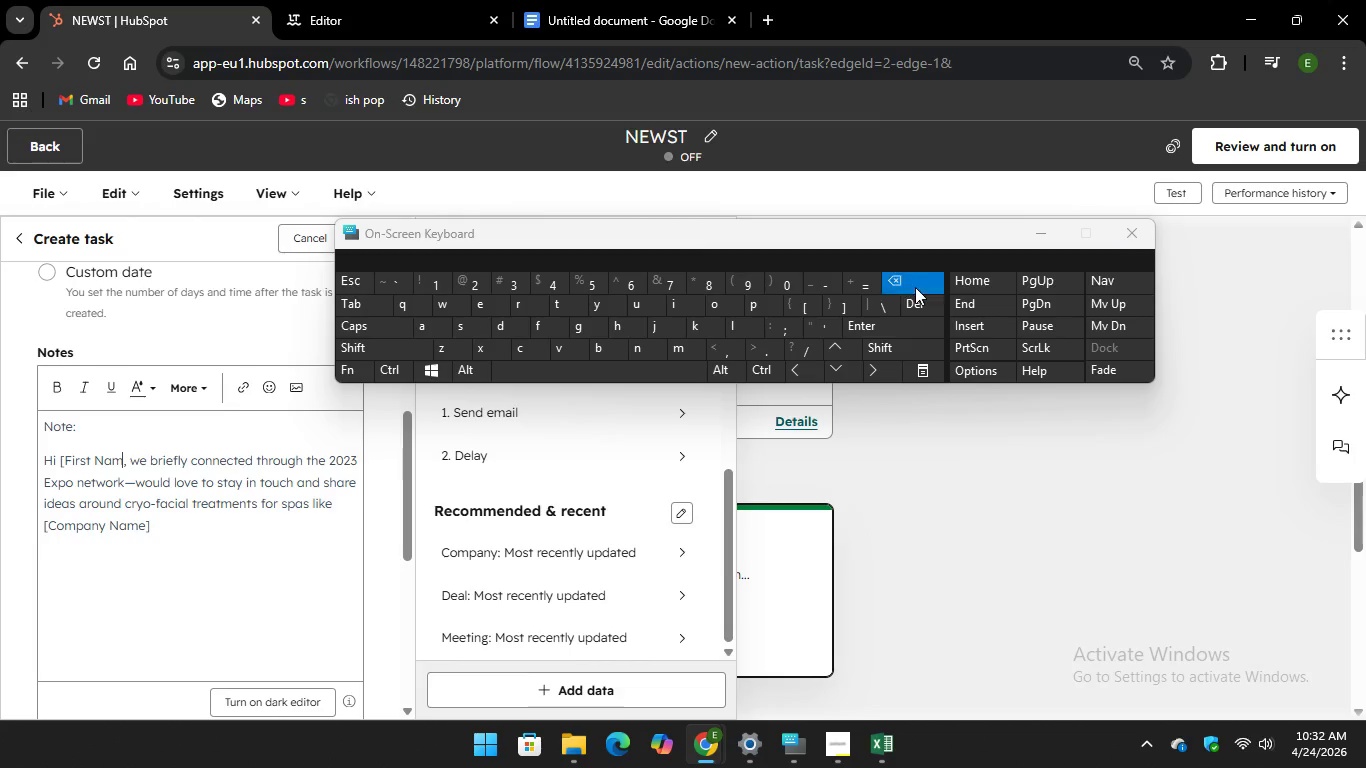 
key(Backspace)
 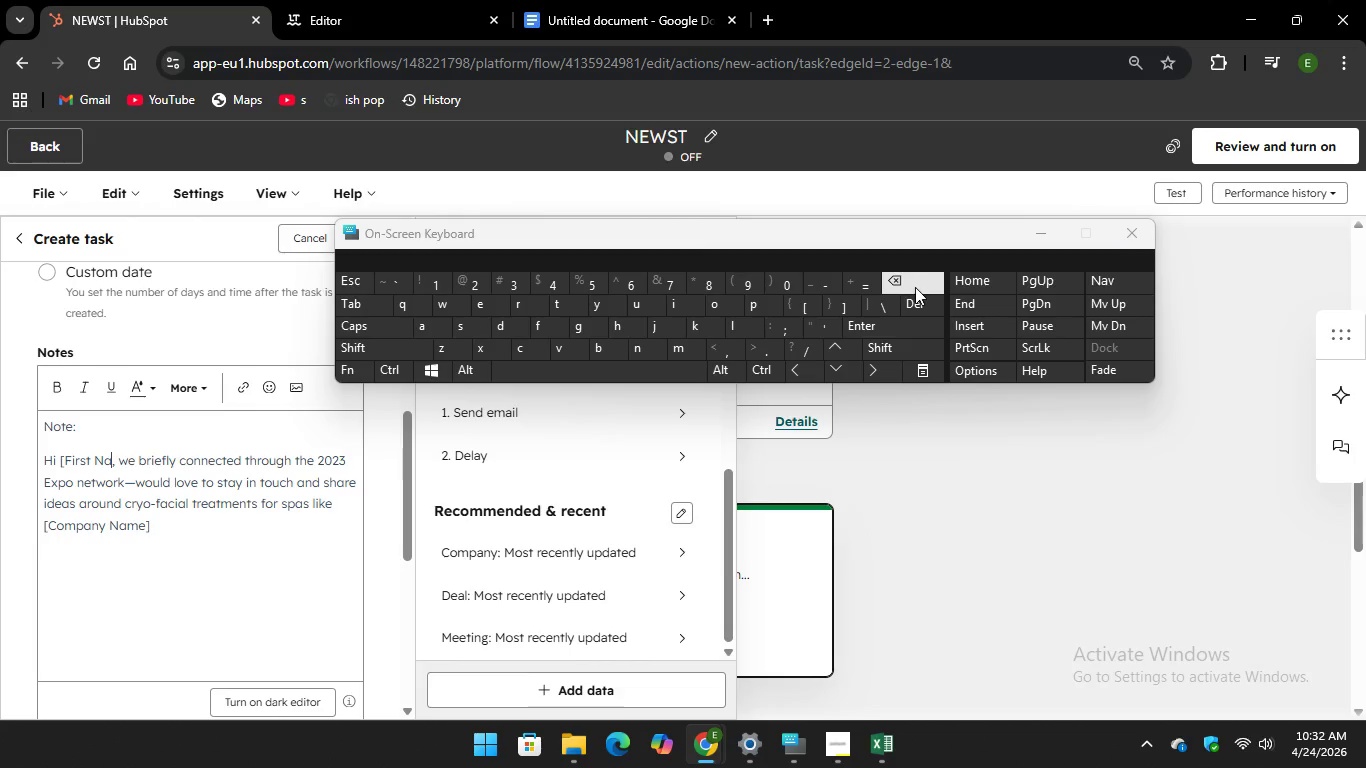 
key(Backspace)
 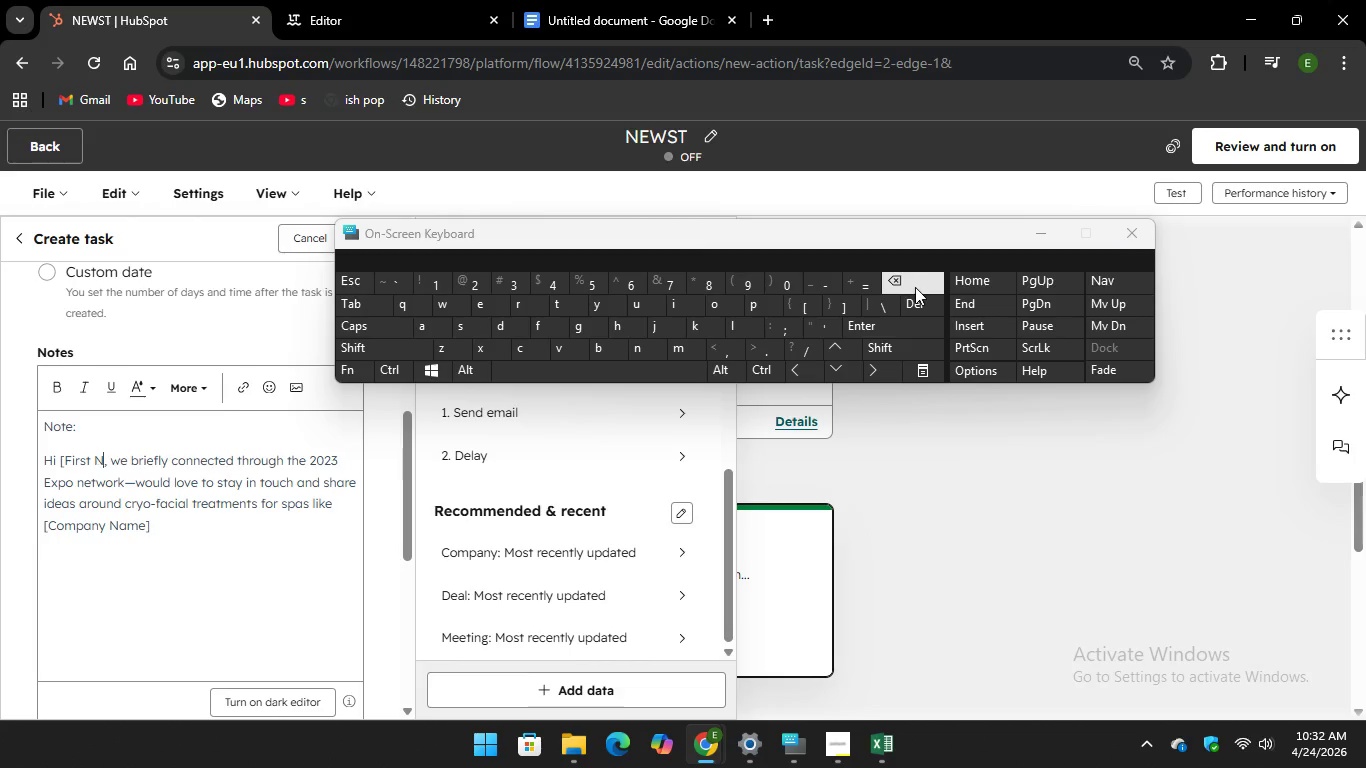 
key(Backspace)
 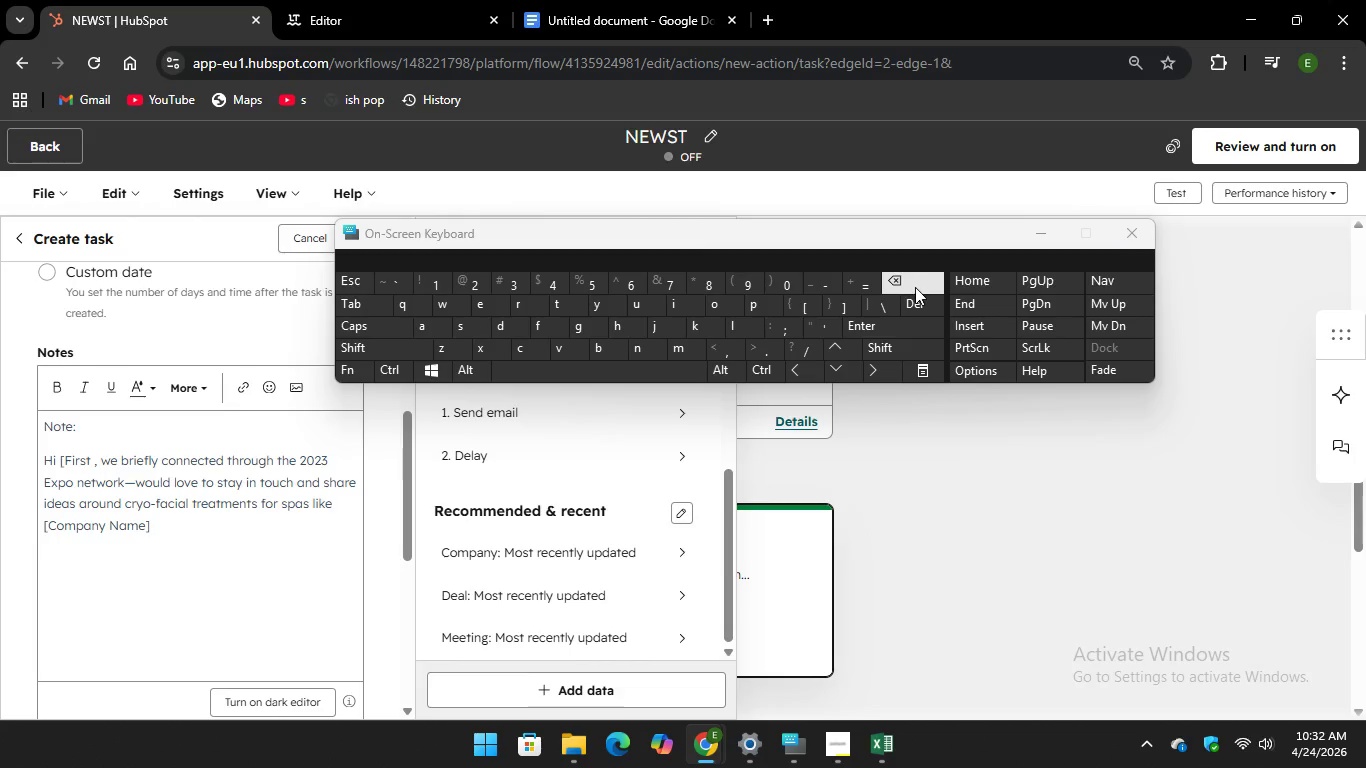 
key(Backspace)
 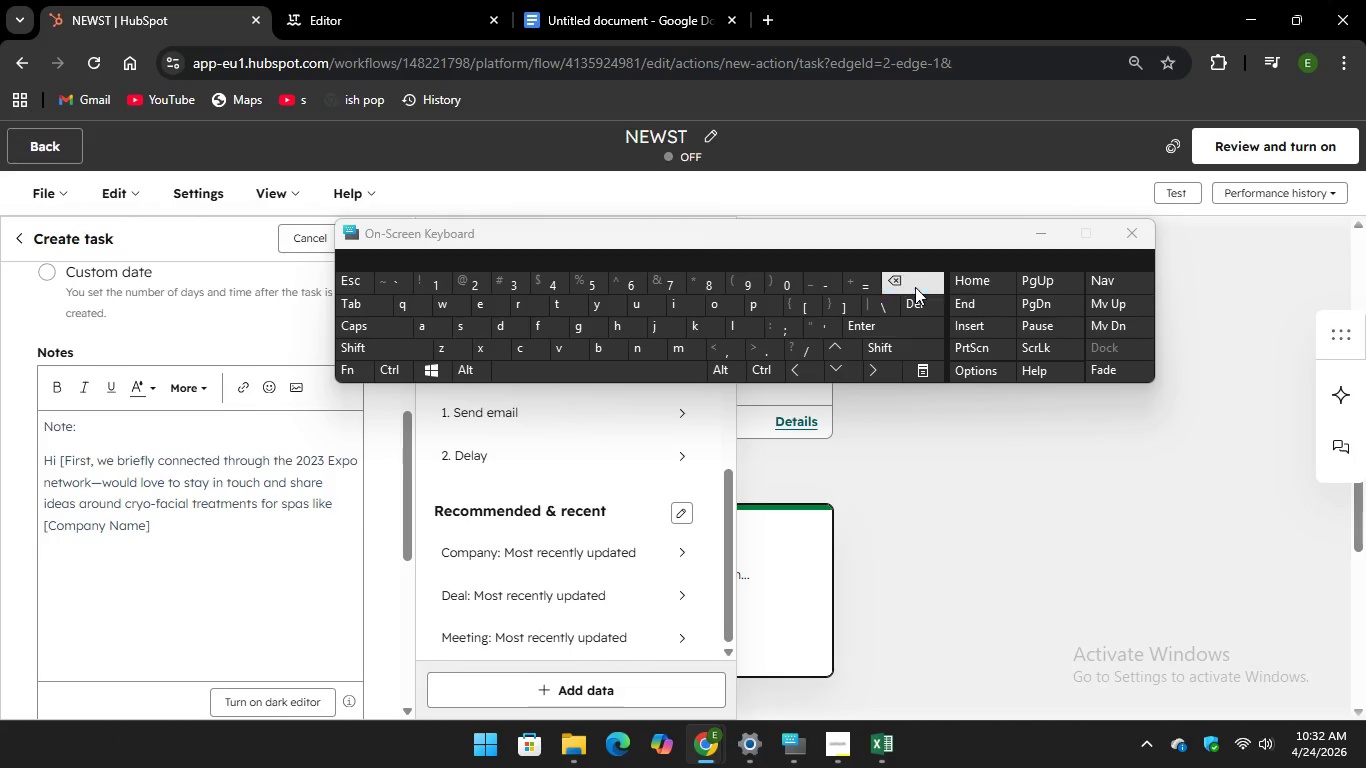 
key(Backspace)
 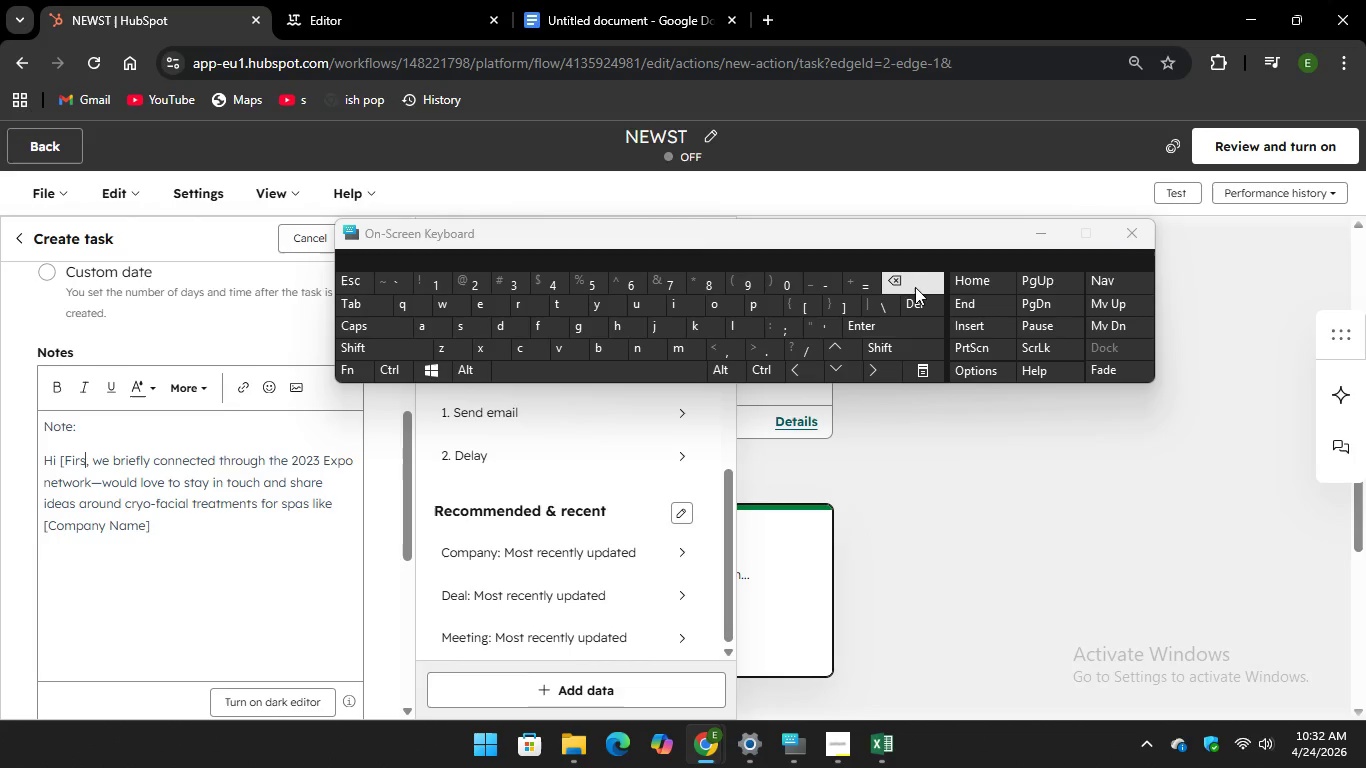 
key(Backspace)
 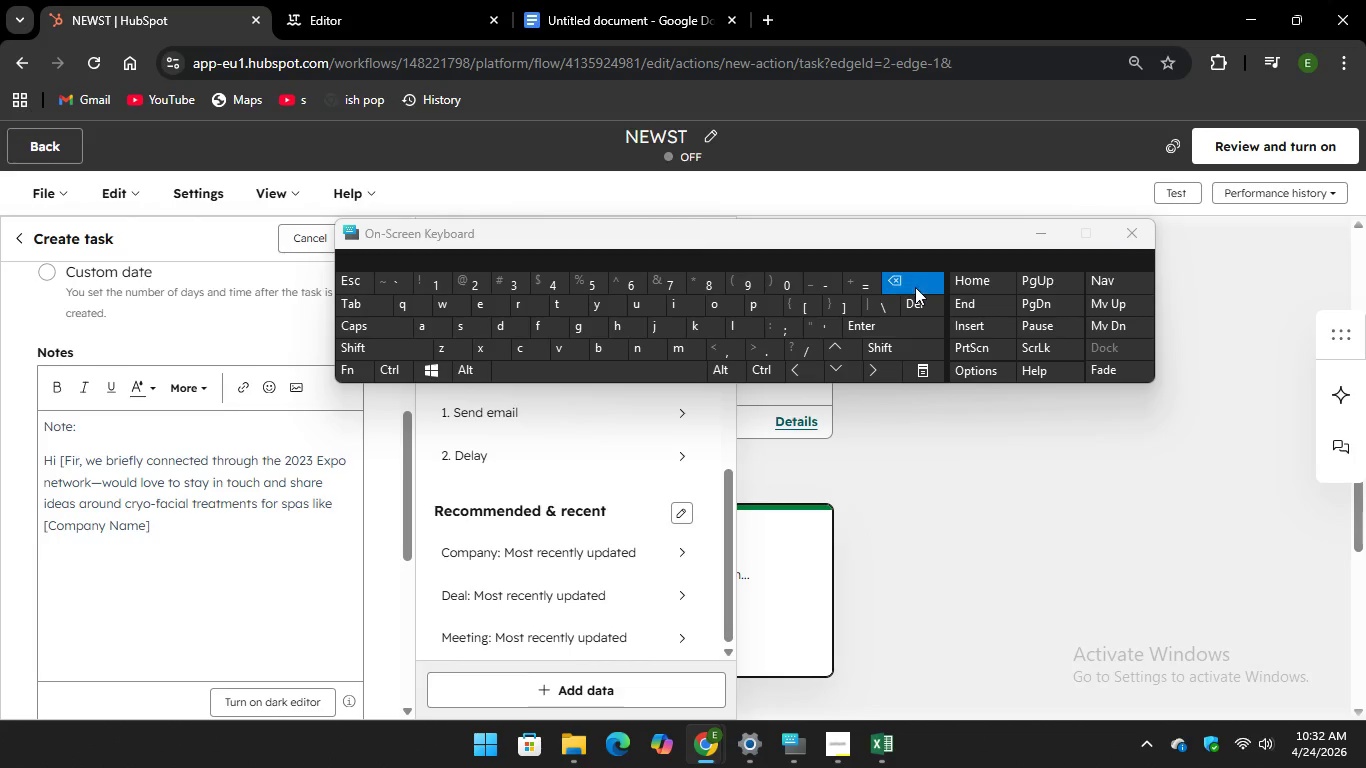 
key(Backspace)
 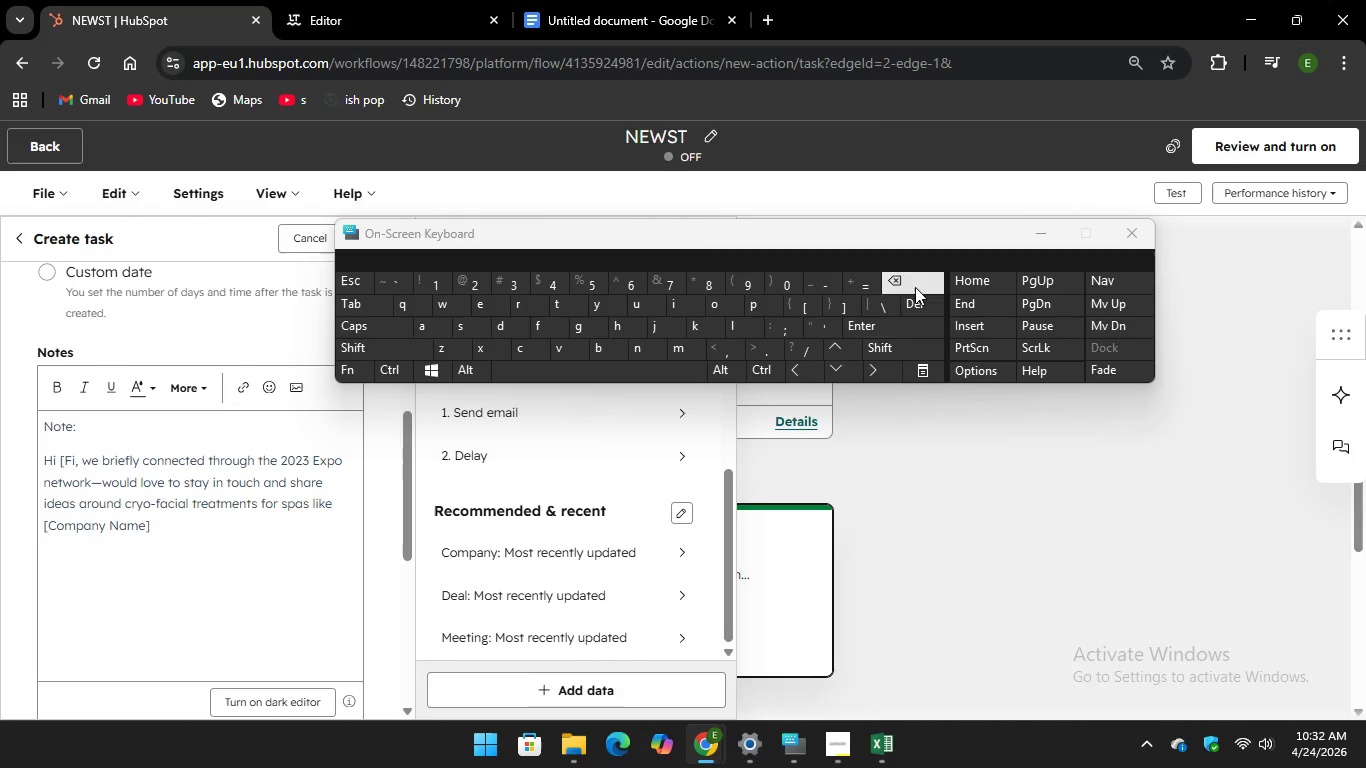 
key(Backspace)
 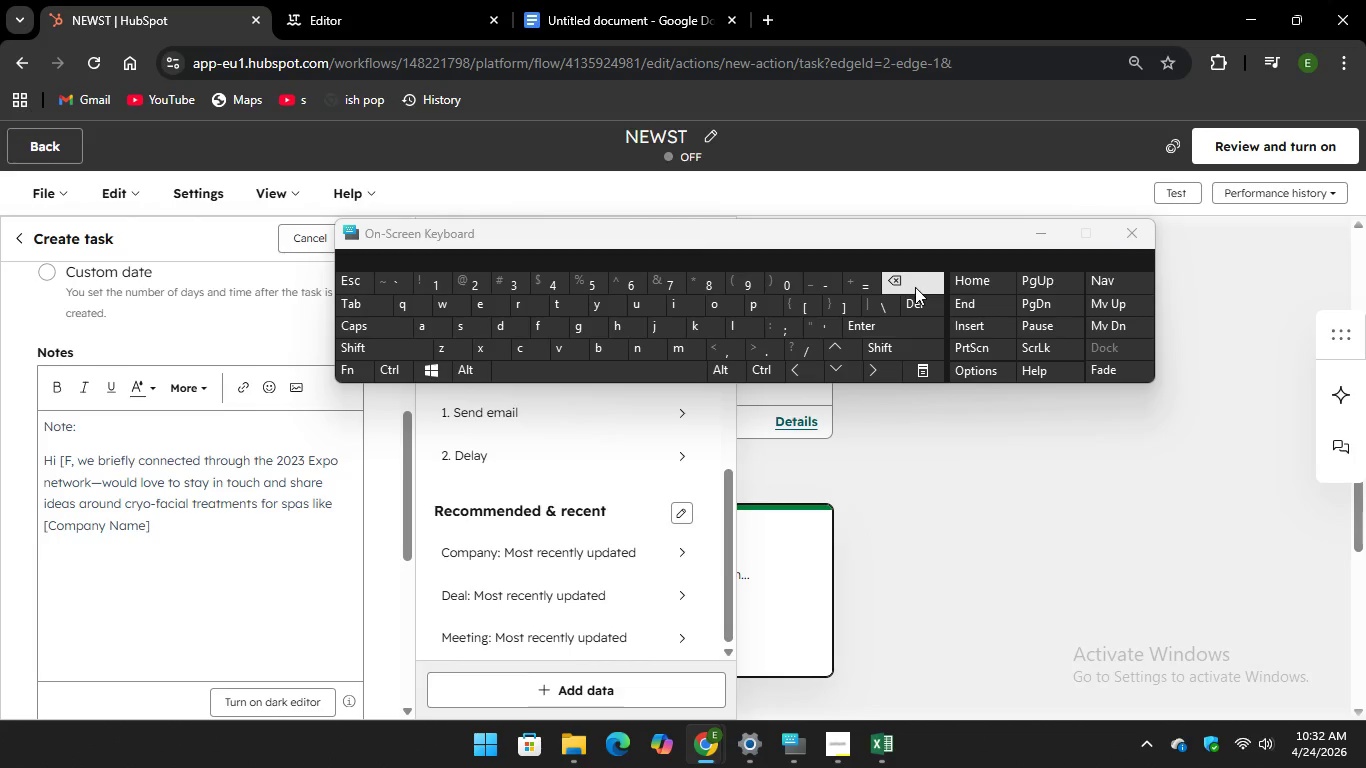 
key(Backspace)
 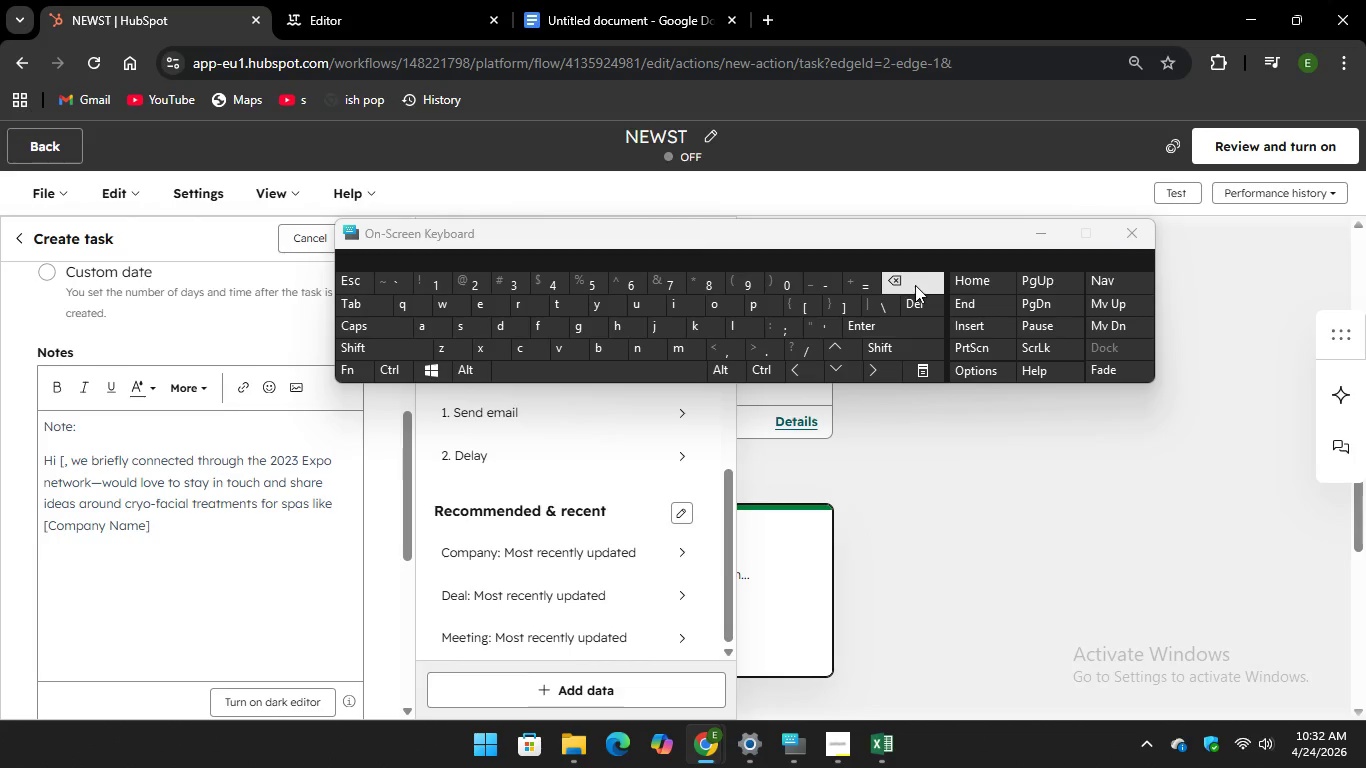 
key(Backspace)
 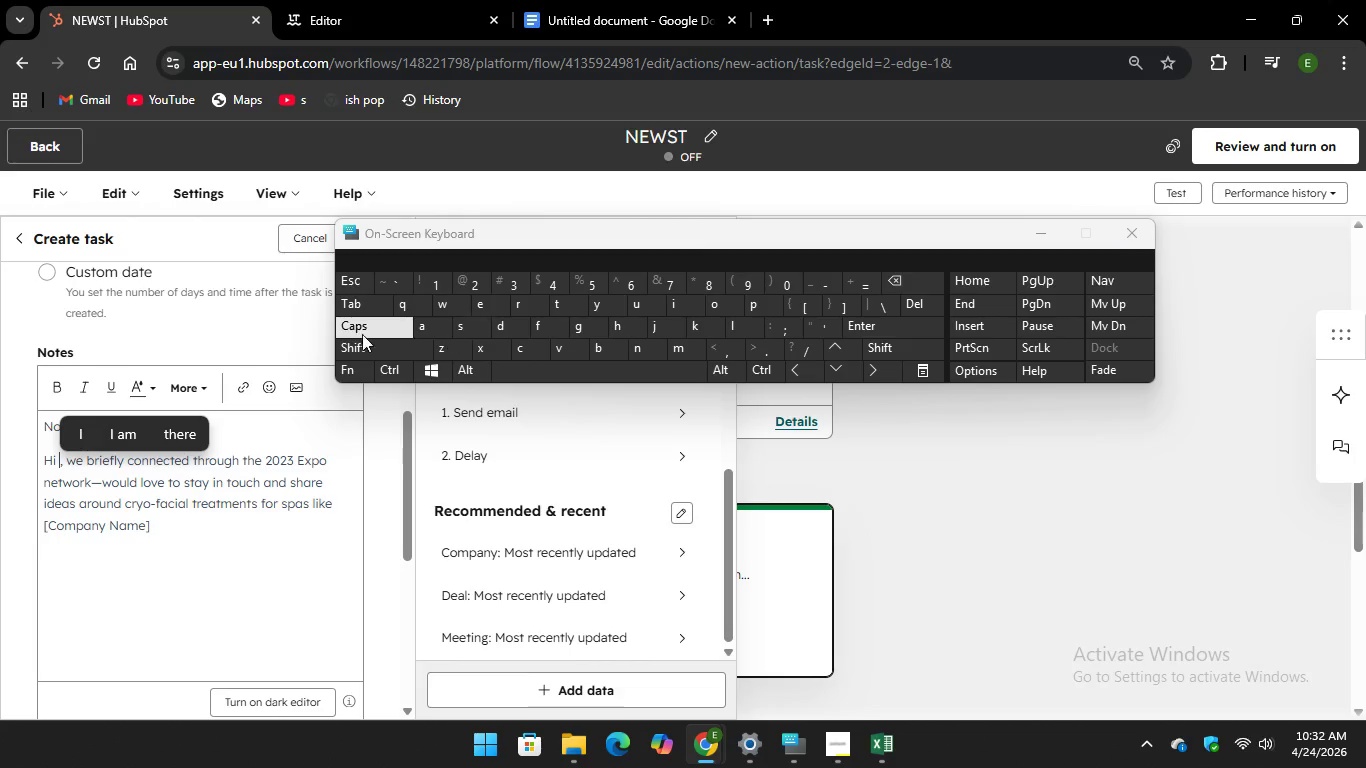 
hold_key(key=CapsLock, duration=2.14)
 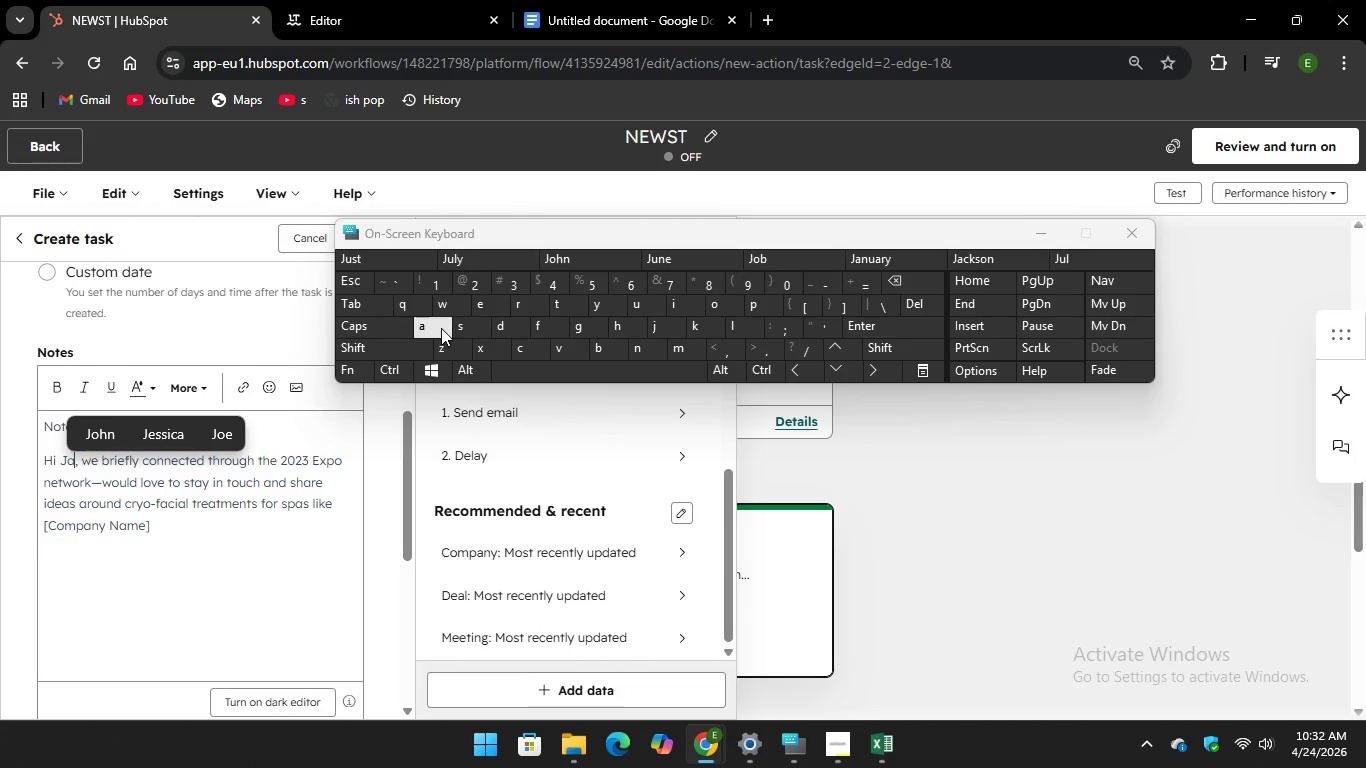 
type(JACK)
 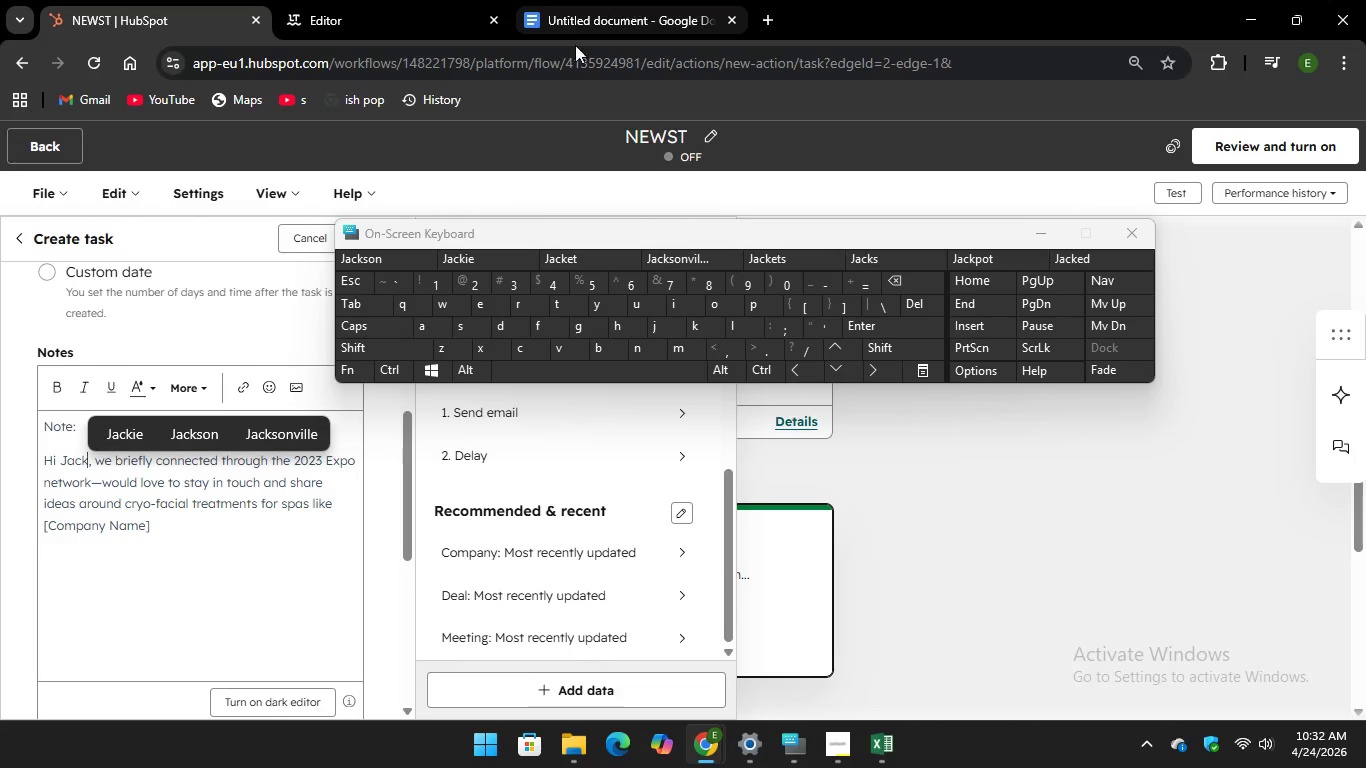 
wait(5.69)
 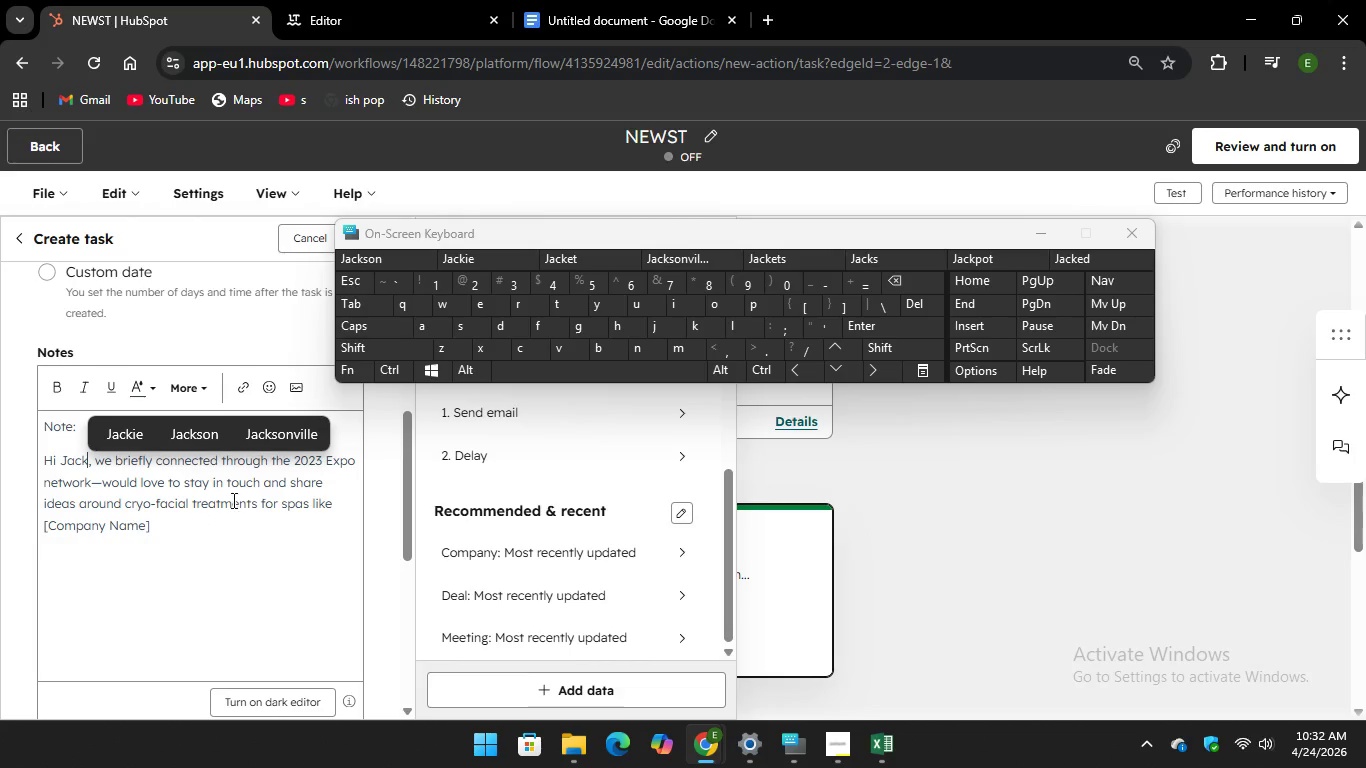 
left_click([603, 14])
 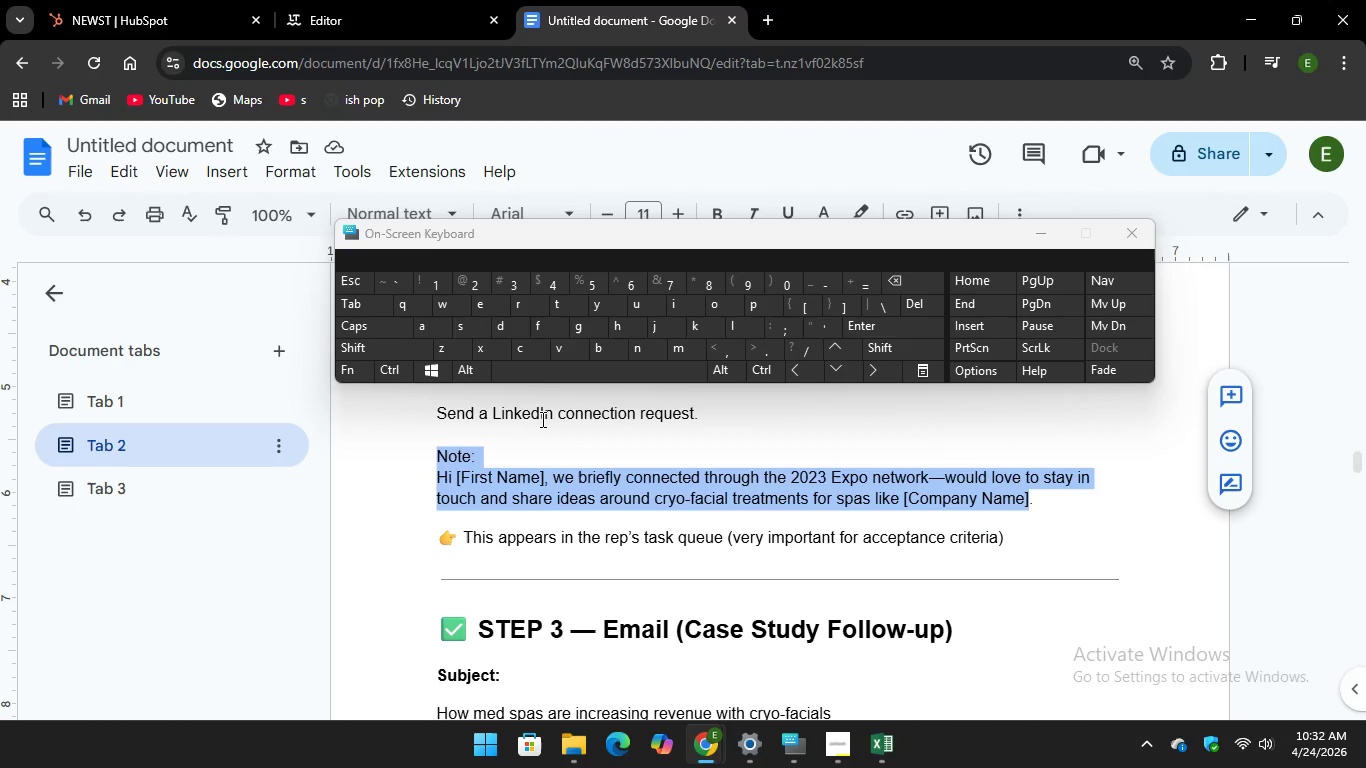 
scroll: coordinate [748, 566], scroll_direction: up, amount: 8.0
 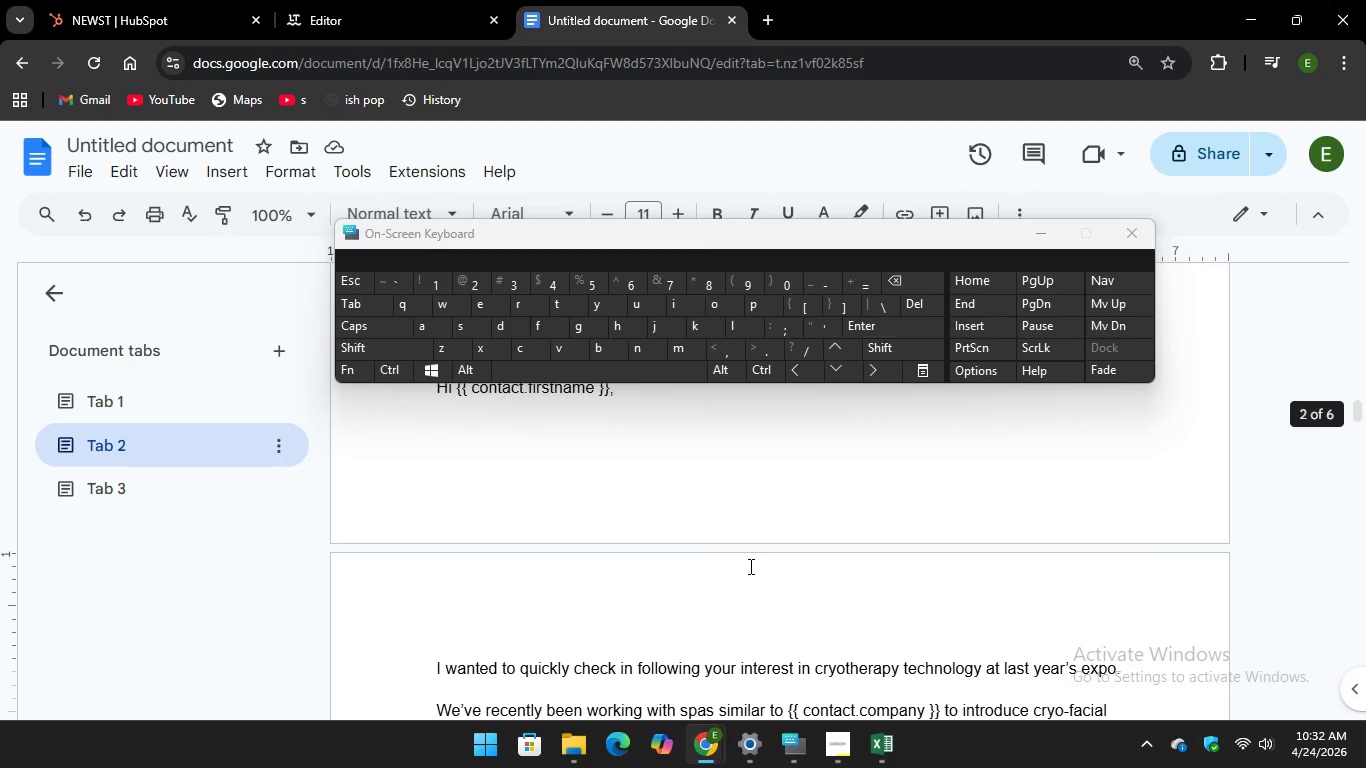 
scroll: coordinate [766, 560], scroll_direction: down, amount: 2.0
 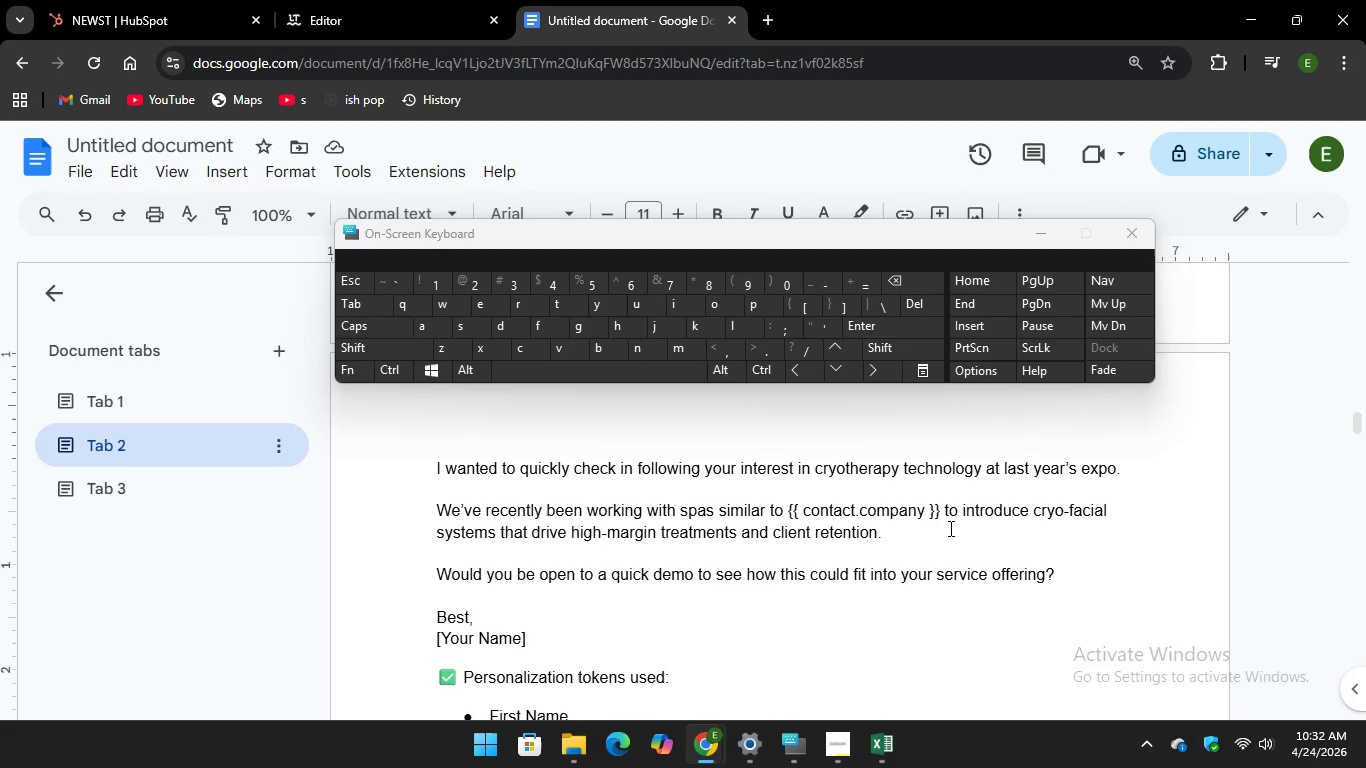 
left_click_drag(start_coordinate=[944, 515], to_coordinate=[788, 516])
 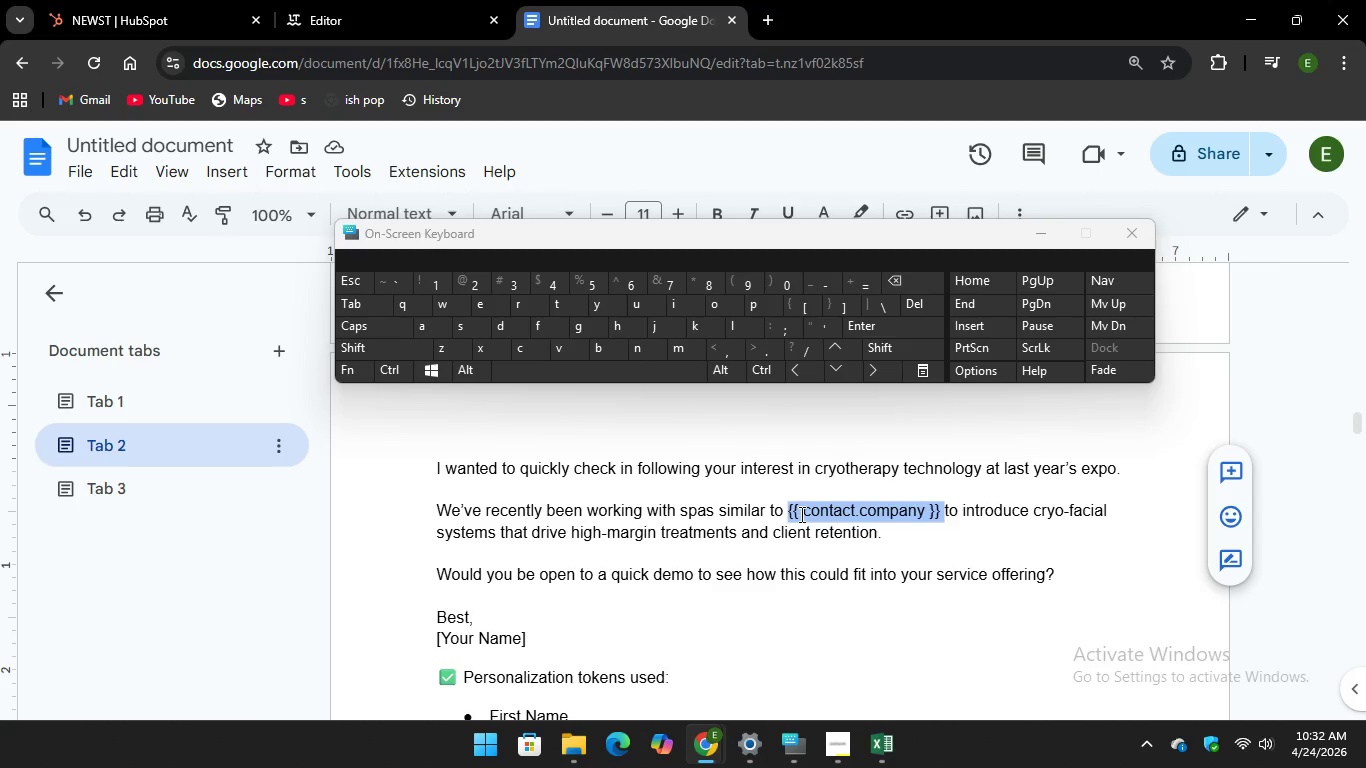 
right_click([800, 514])
 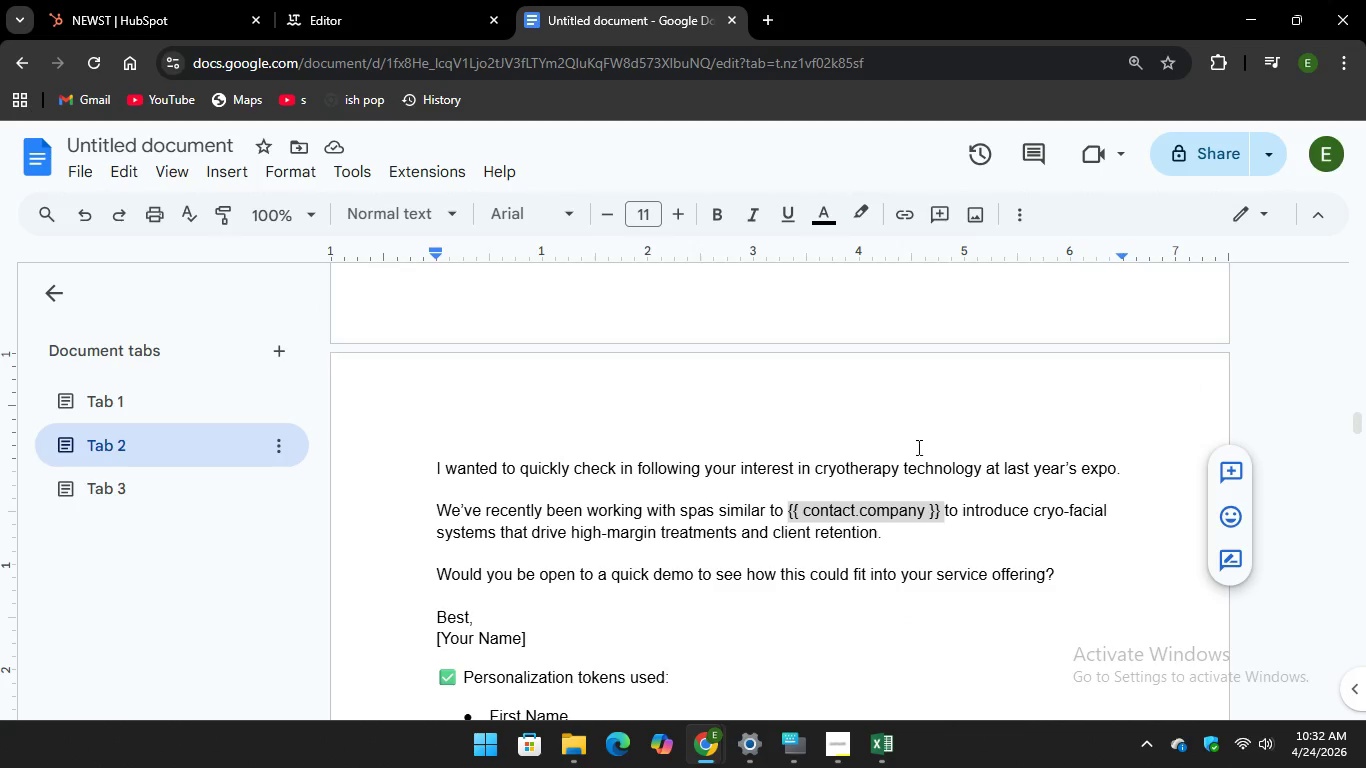 
right_click([887, 507])
 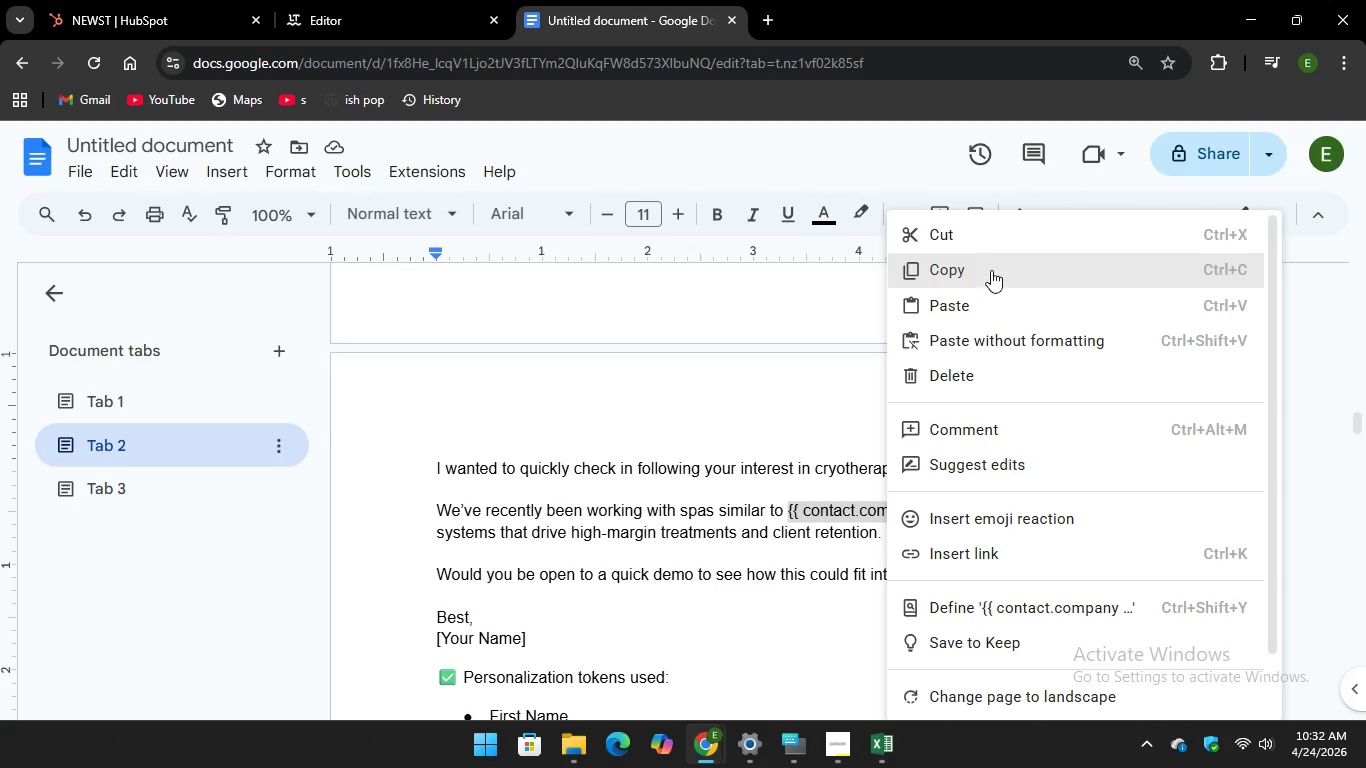 
left_click([991, 268])
 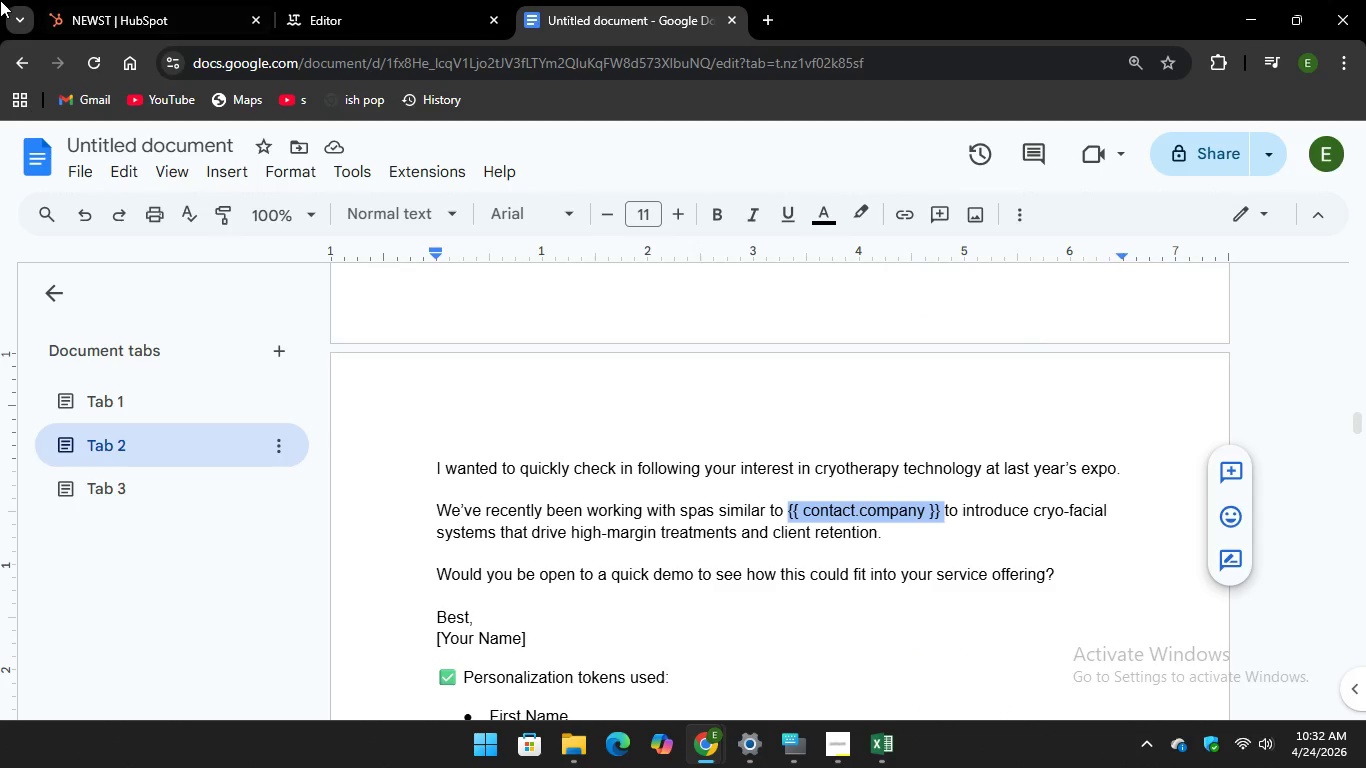 
left_click([116, 14])
 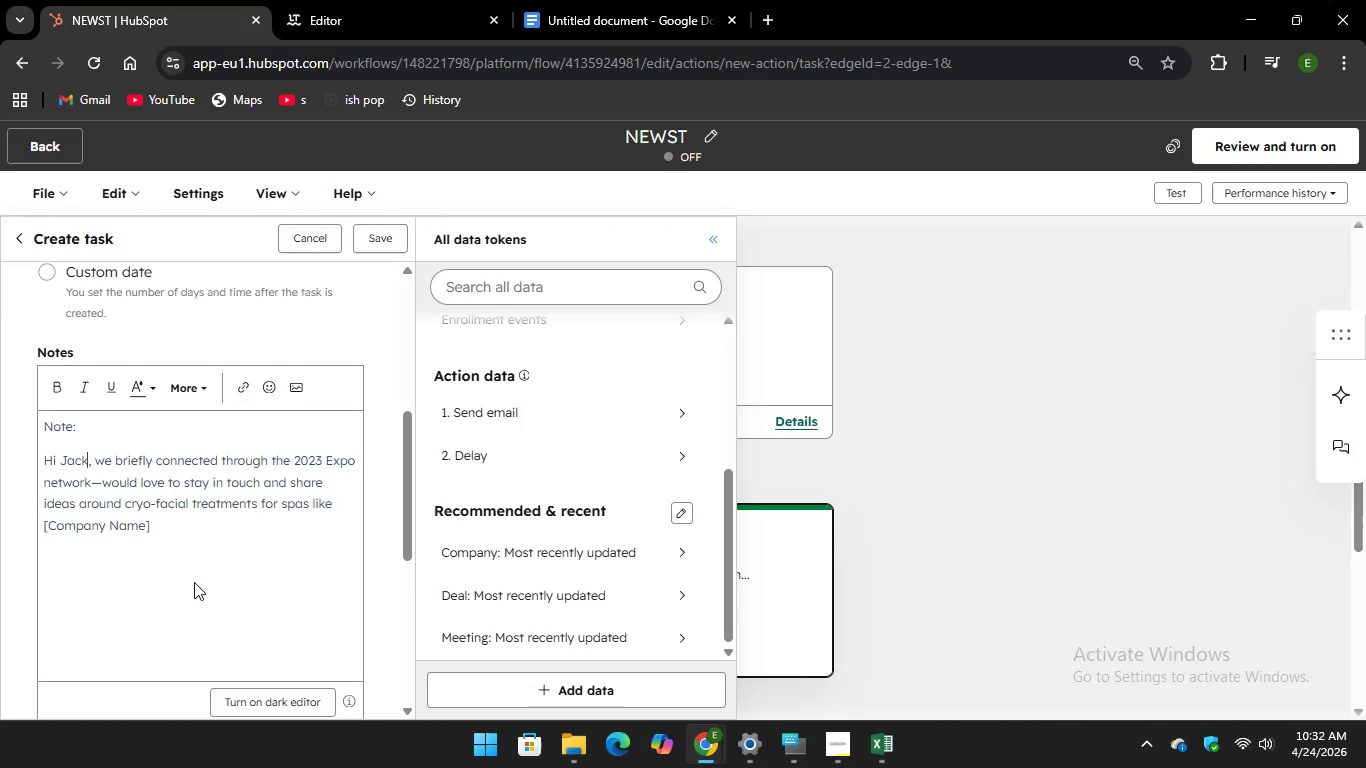 
left_click_drag(start_coordinate=[159, 533], to_coordinate=[25, 532])
 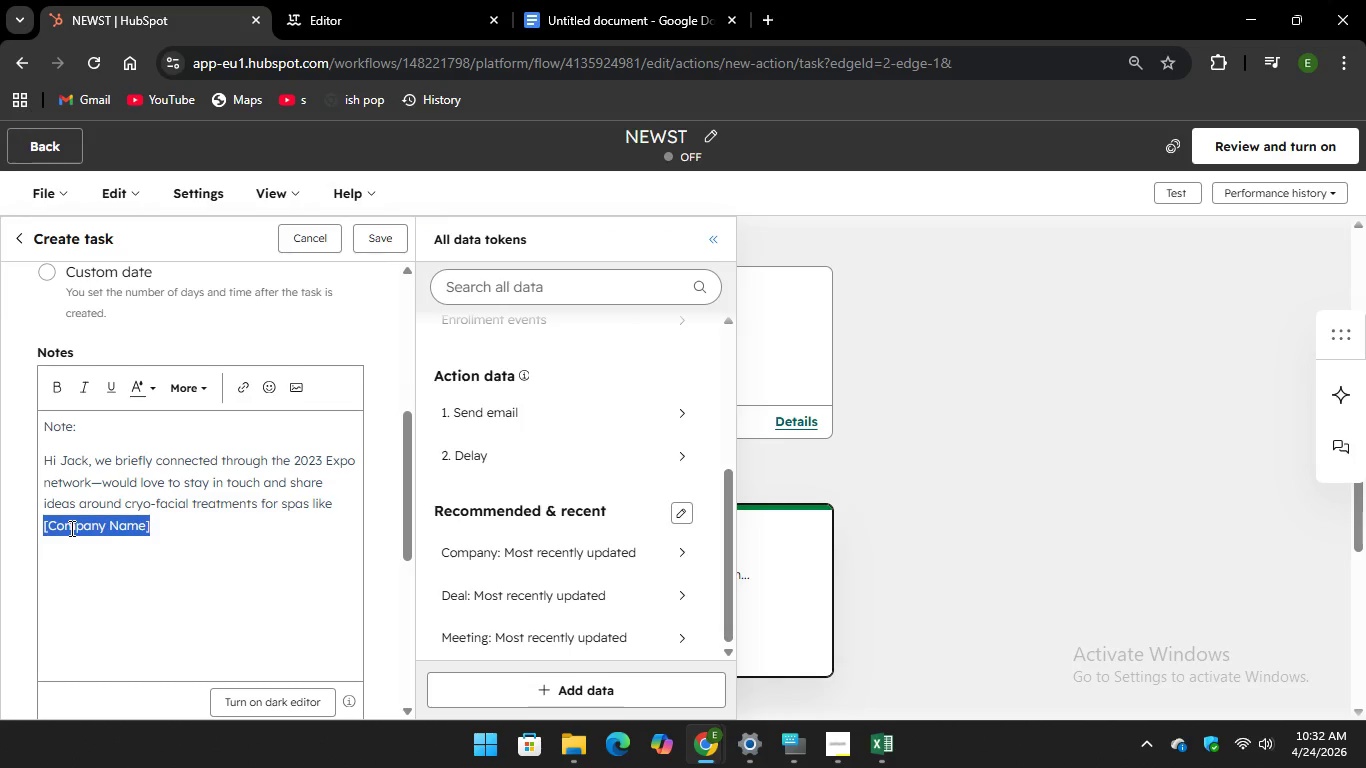 
right_click([70, 528])
 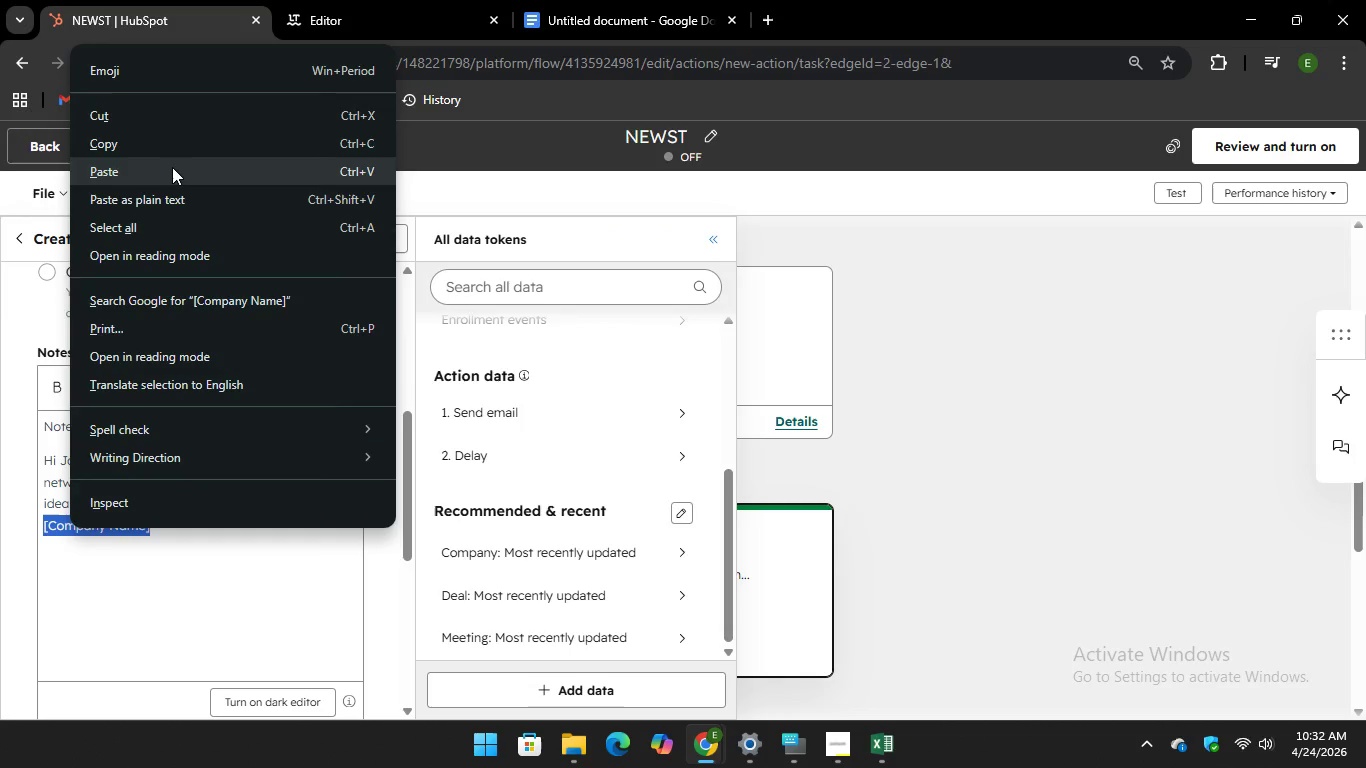 
left_click([172, 166])
 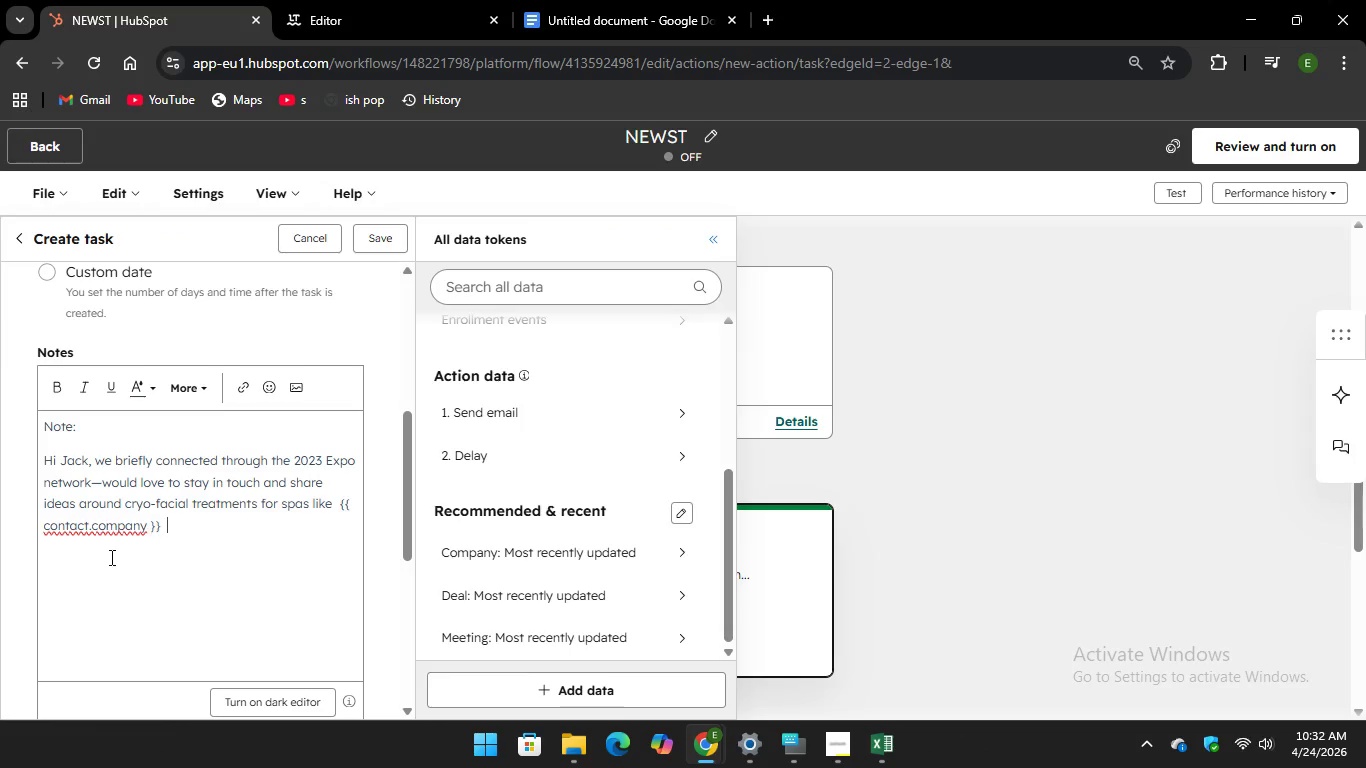 
left_click([91, 527])
 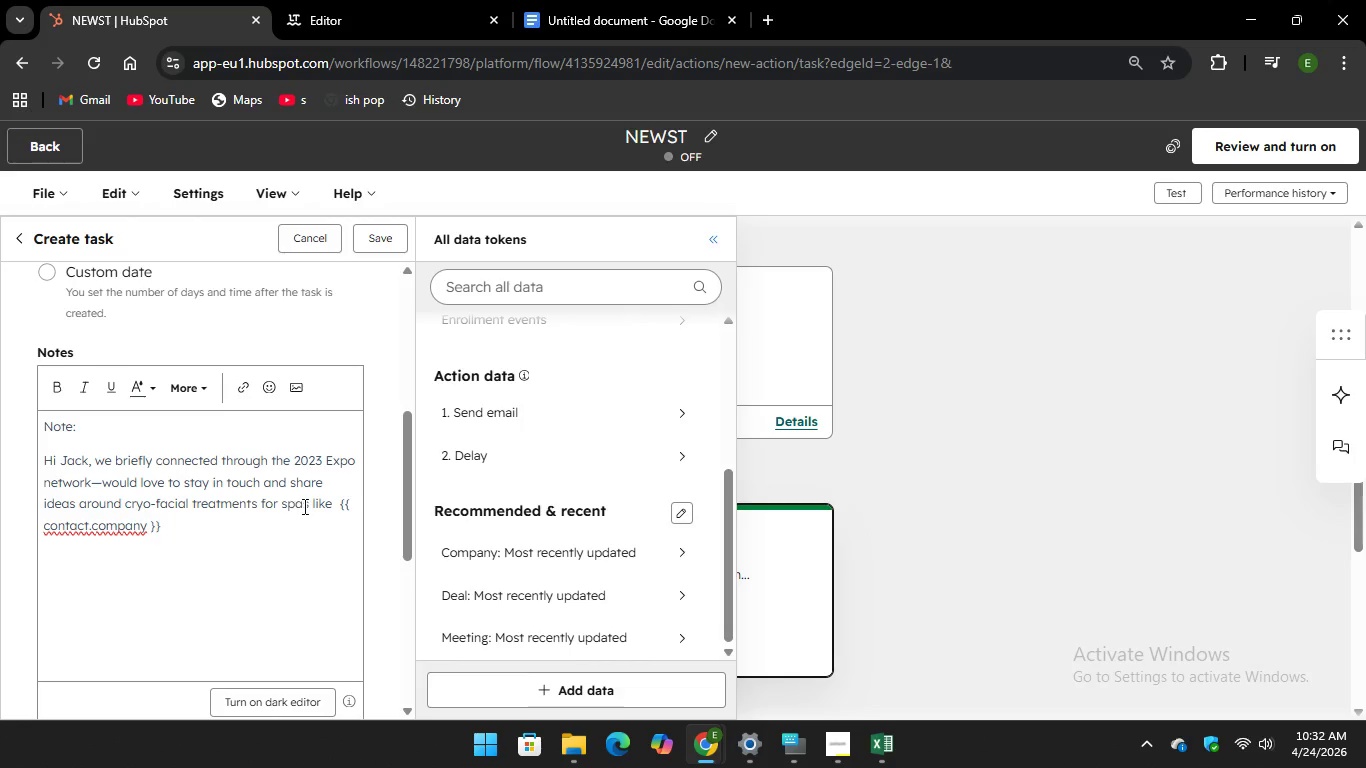 
left_click_drag(start_coordinate=[333, 508], to_coordinate=[324, 520])
 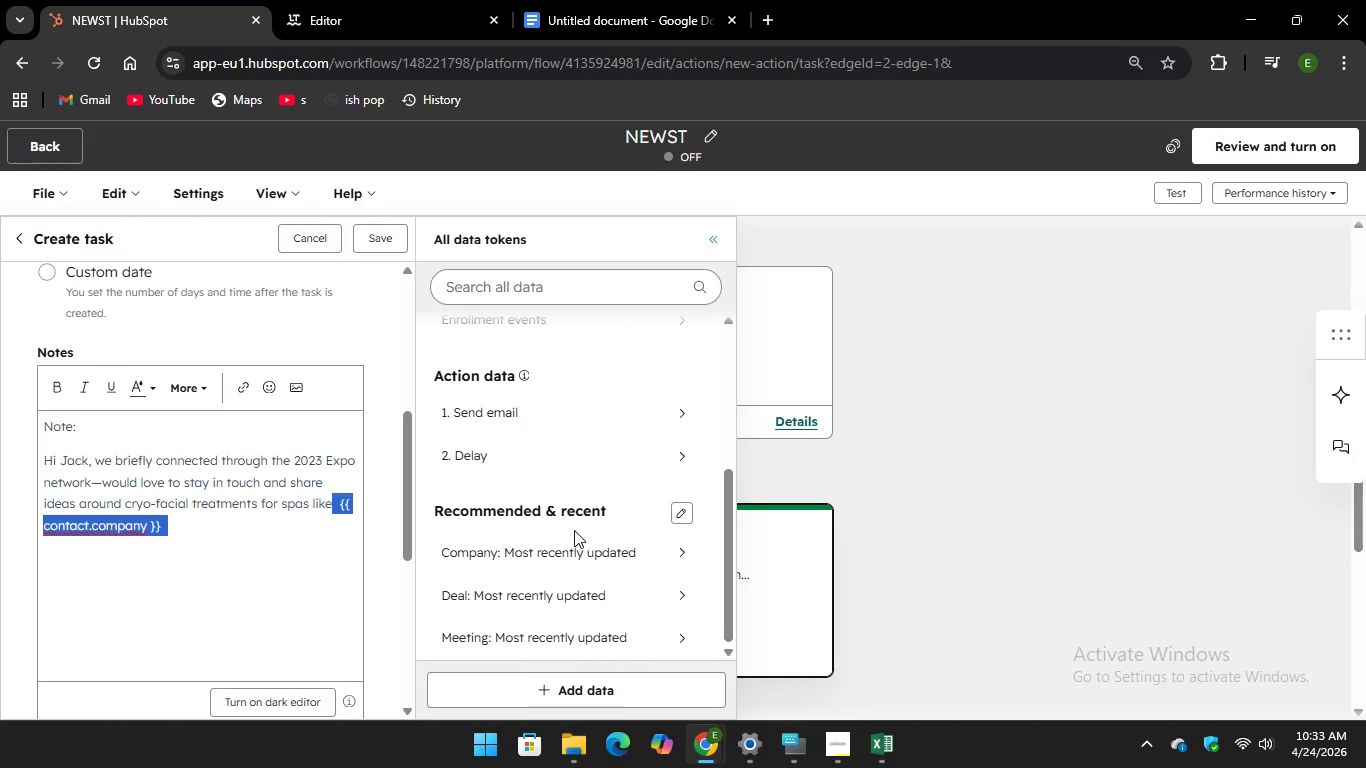 
scroll: coordinate [573, 534], scroll_direction: down, amount: 8.0
 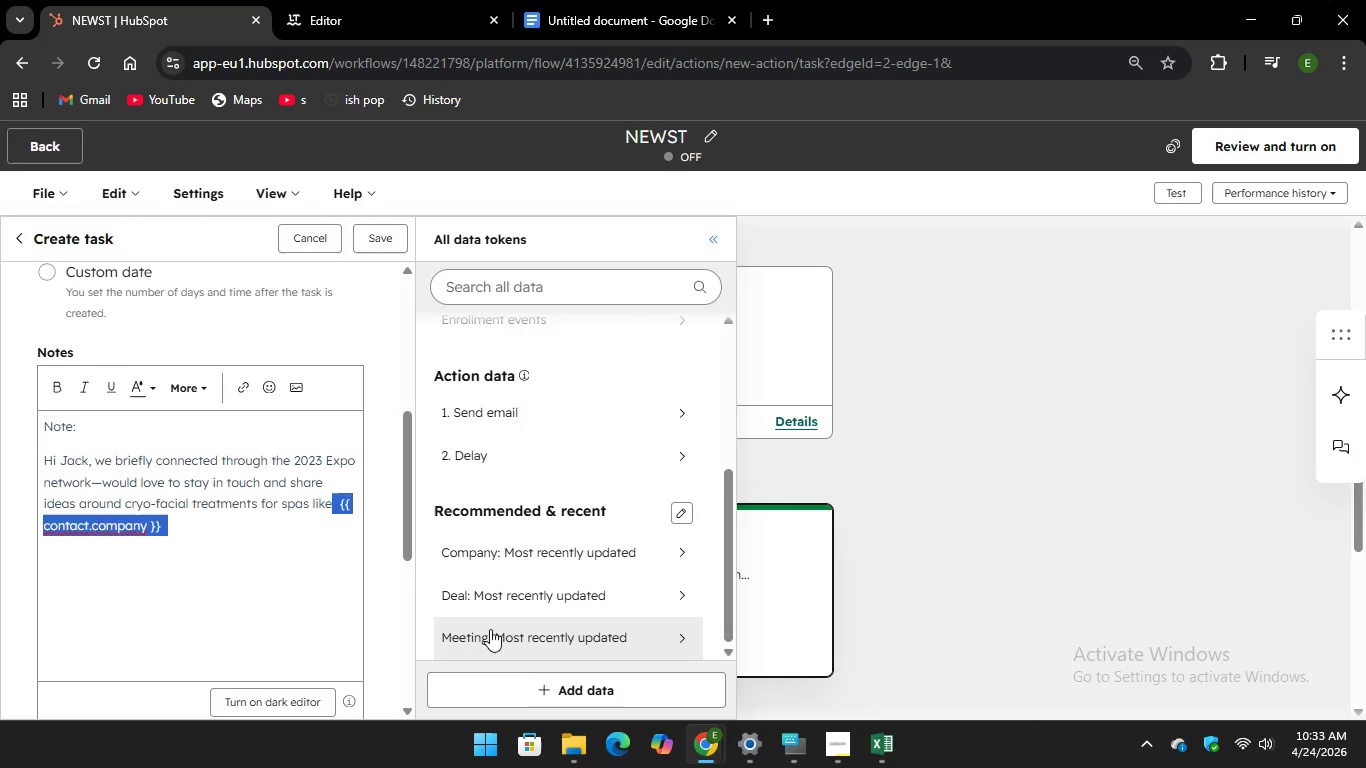 
wait(8.97)
 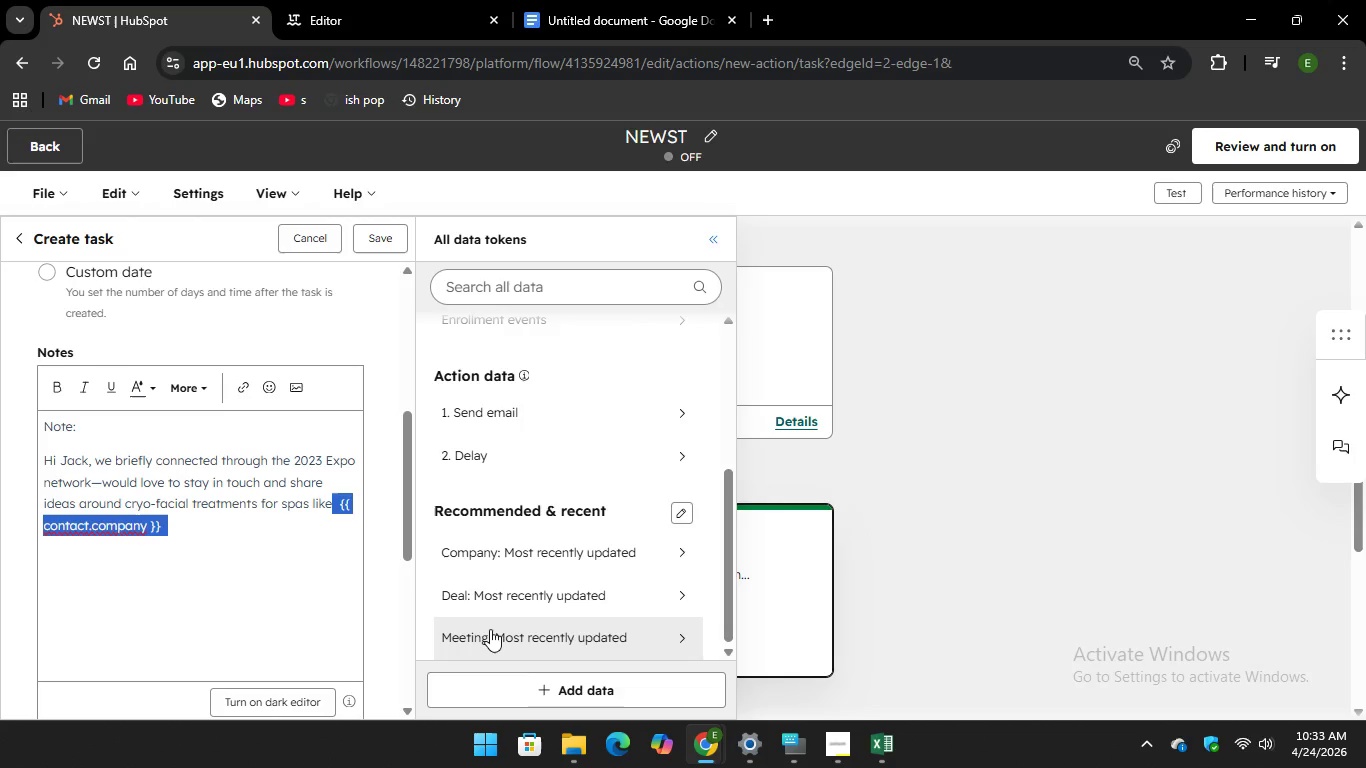 
left_click([789, 746])
 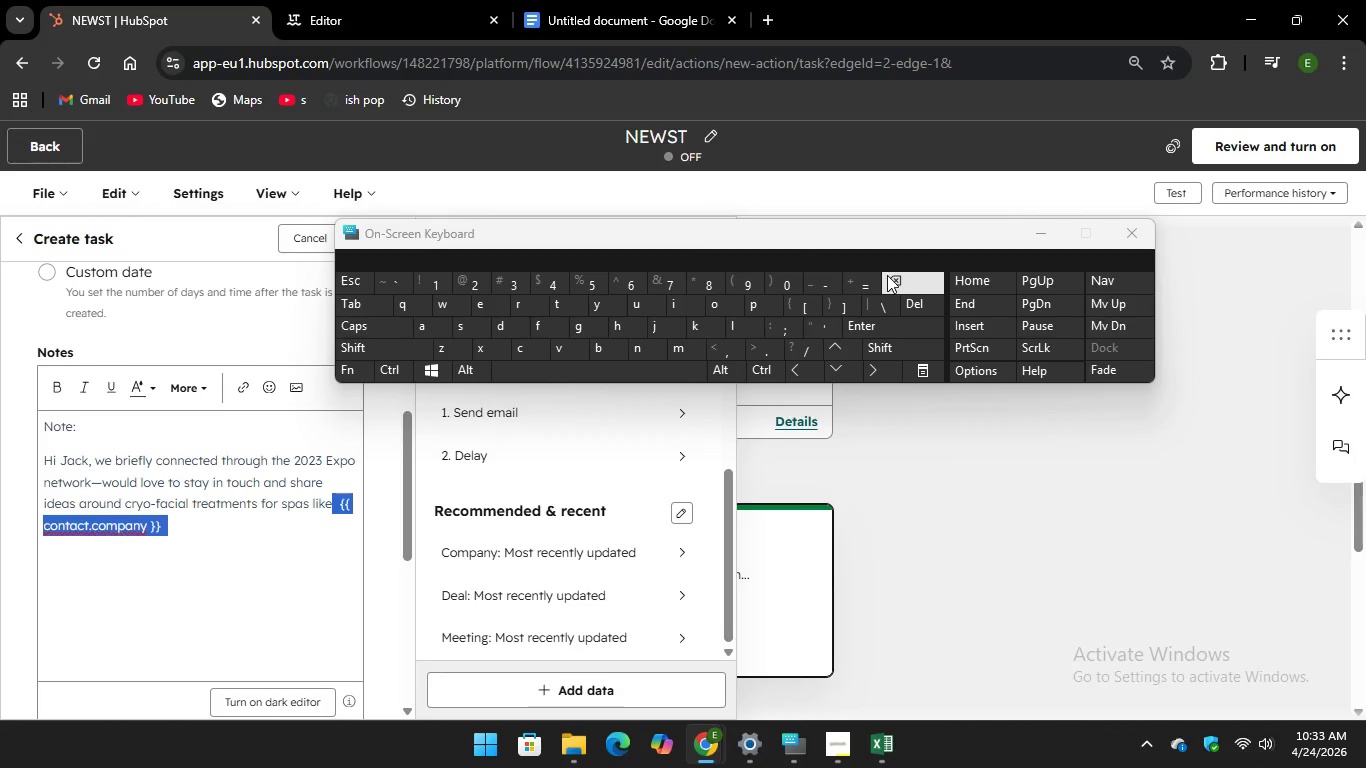 
key(Backspace)
 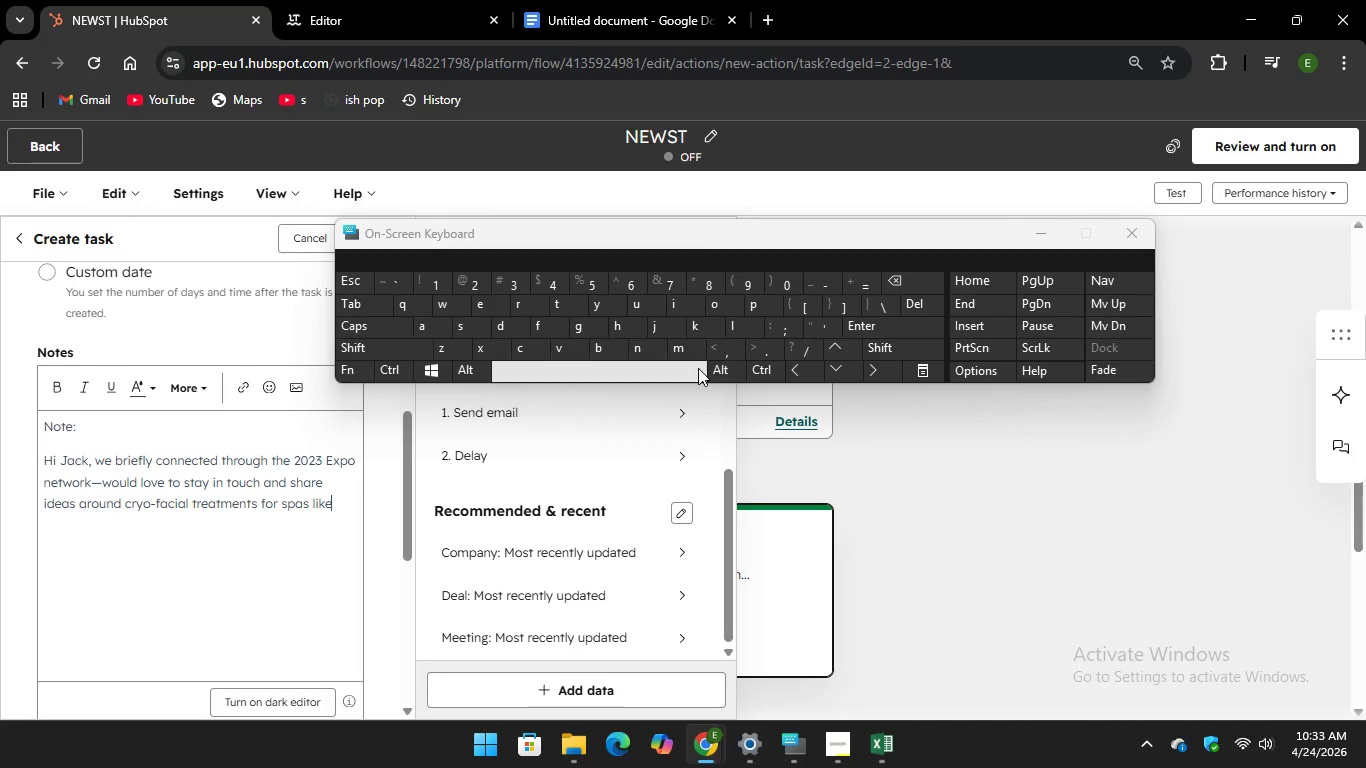 
type( CO)
 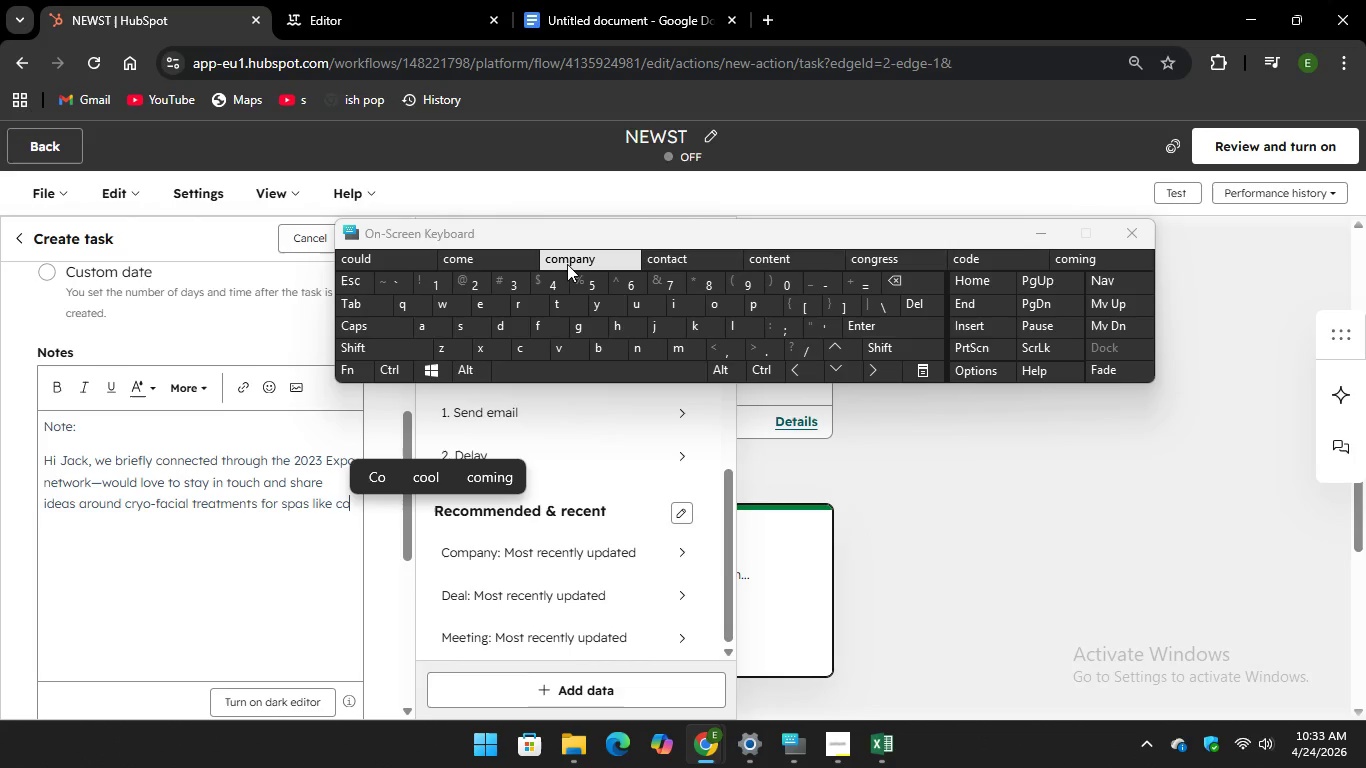 
key(Unknown)
 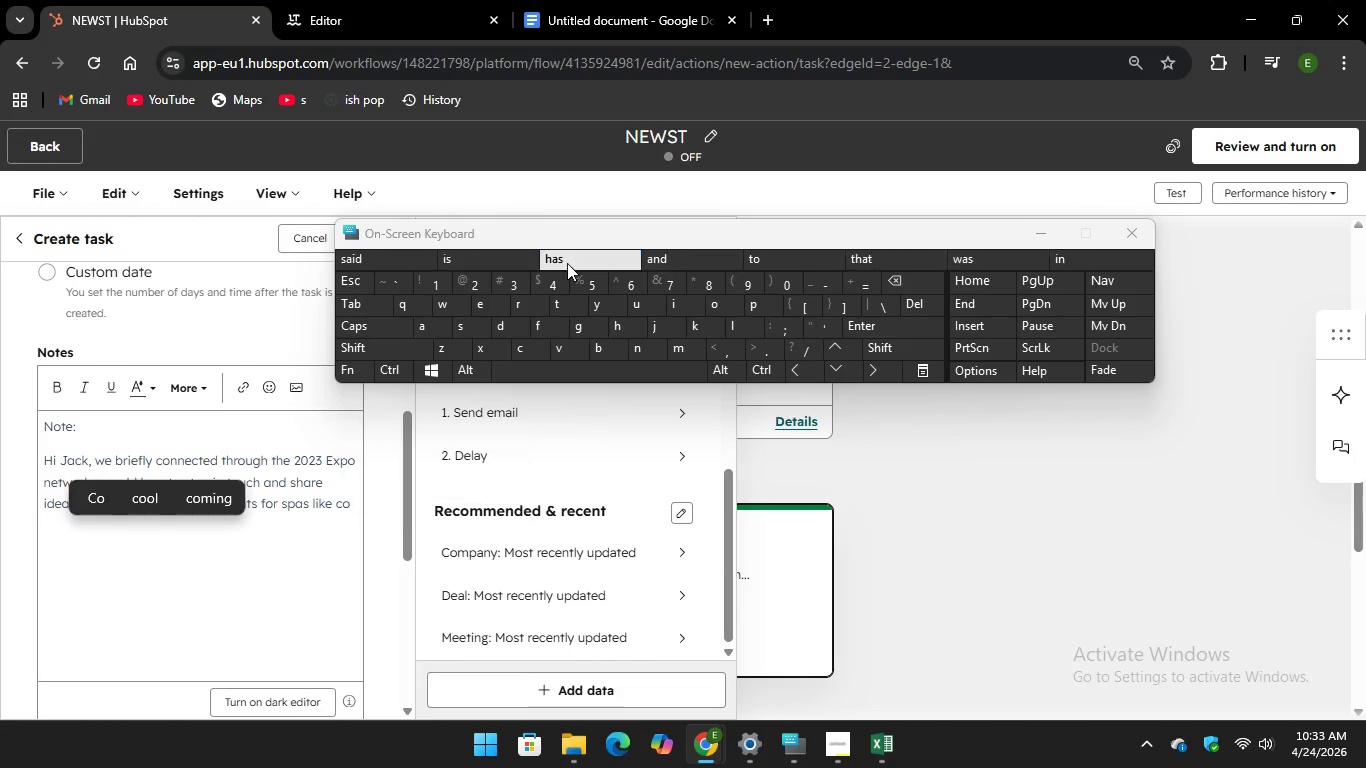 
key(Unknown)
 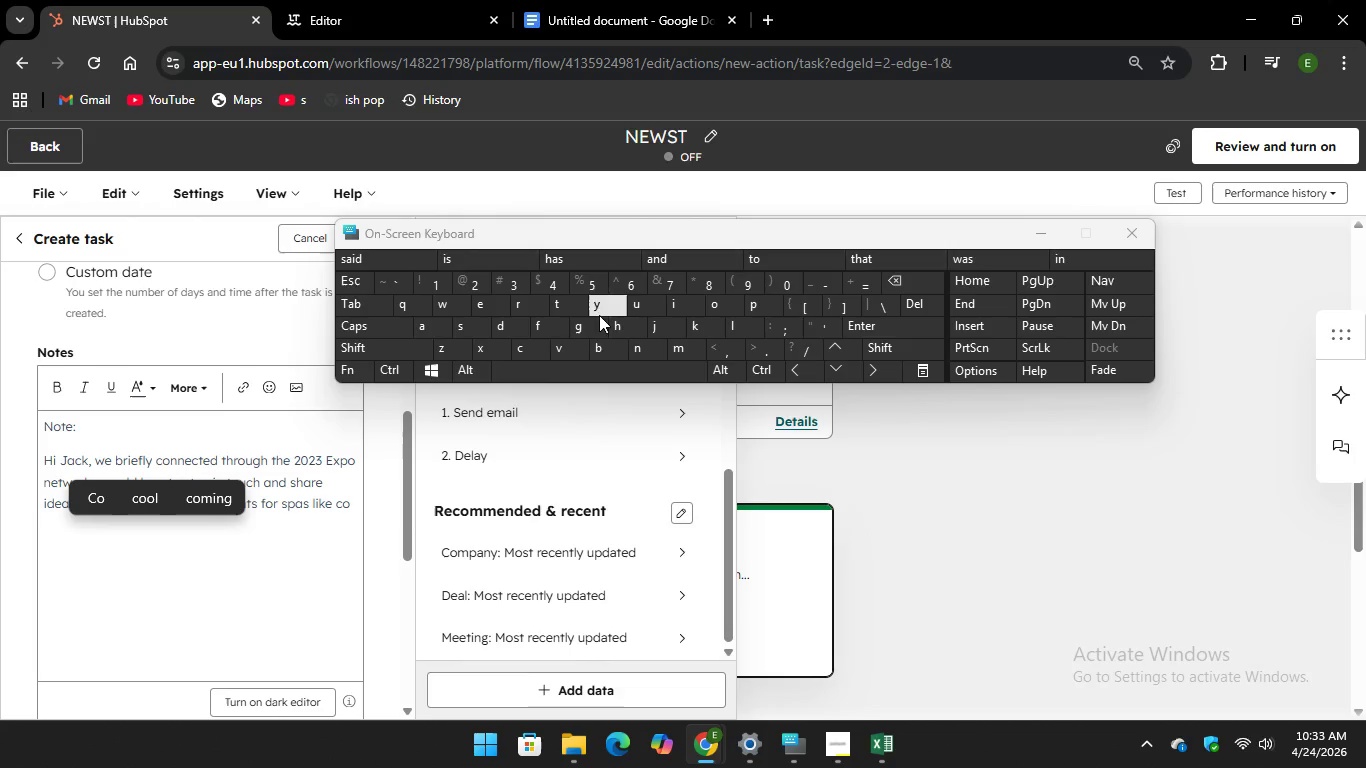 
hold_key(key=Unknown, duration=4.23)
 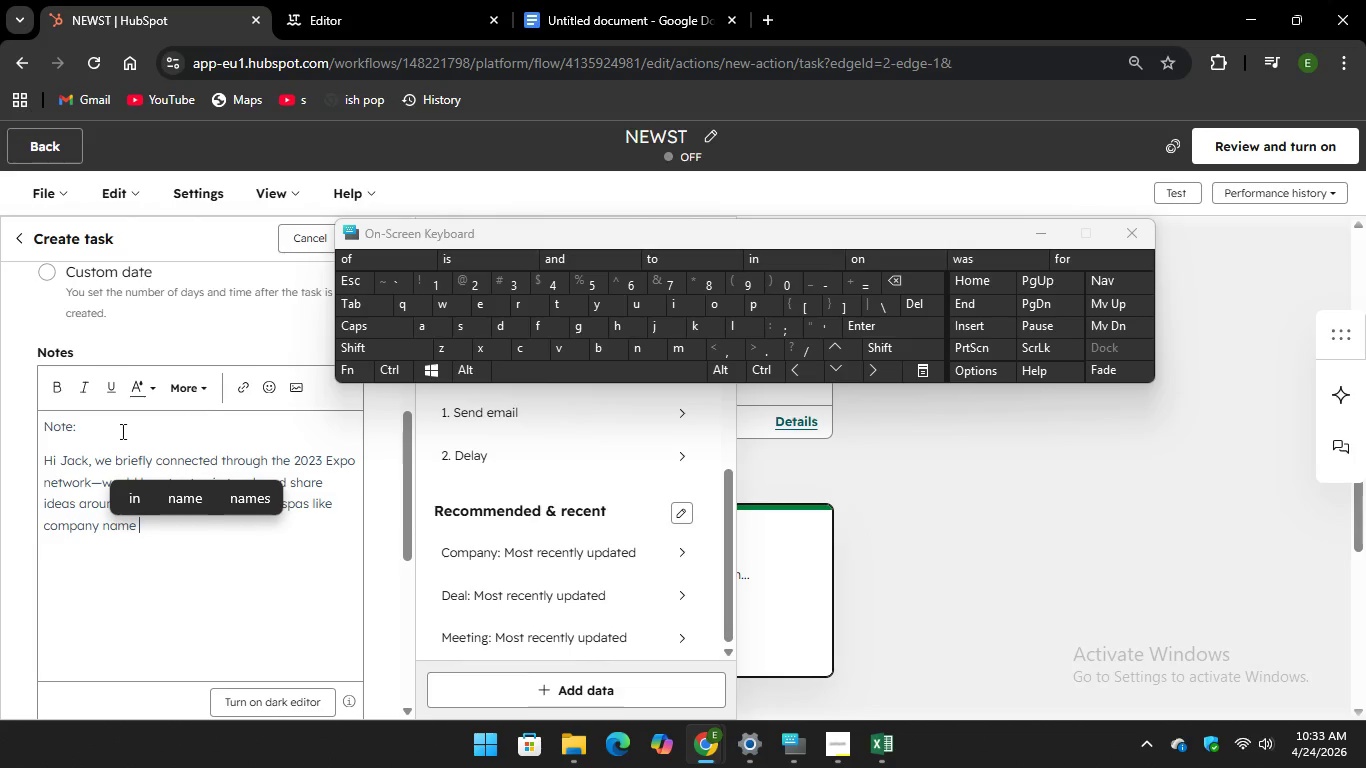 
key(N)
 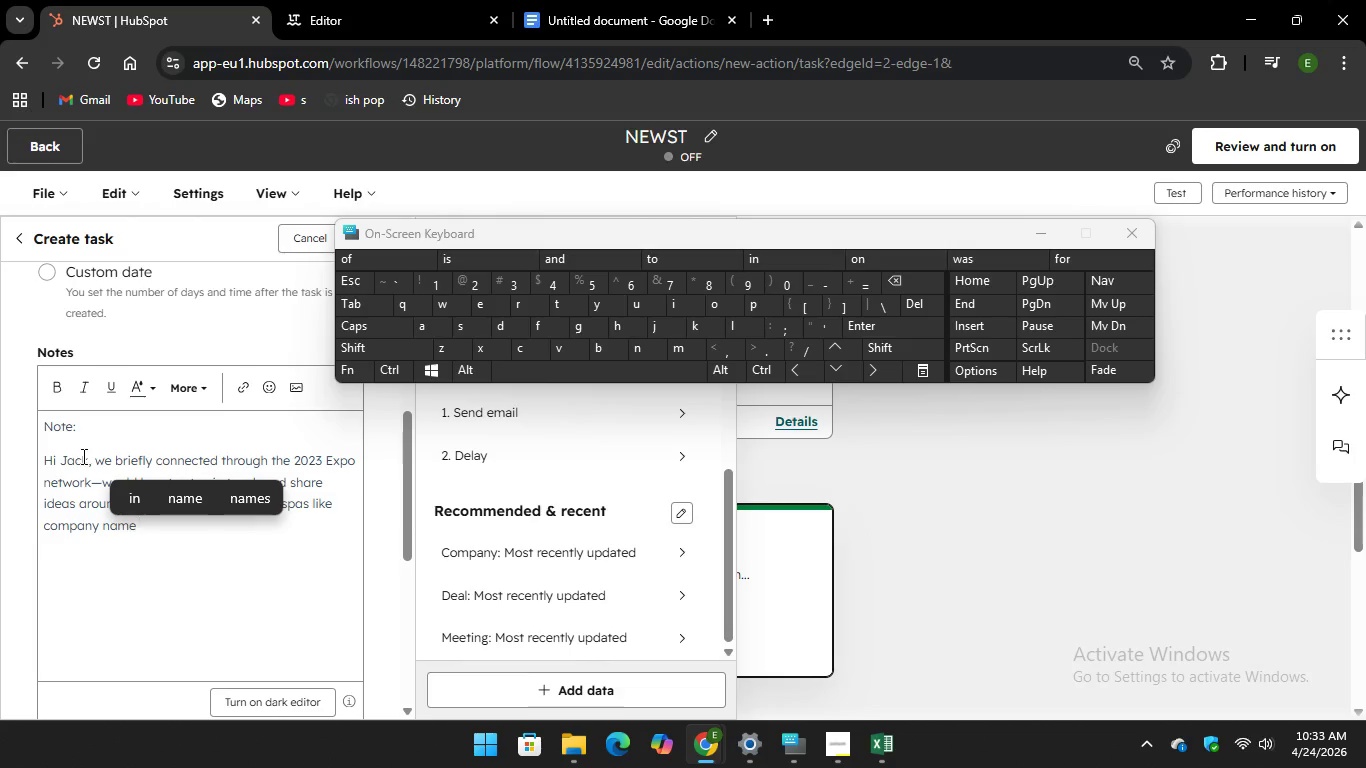 
left_click([88, 457])
 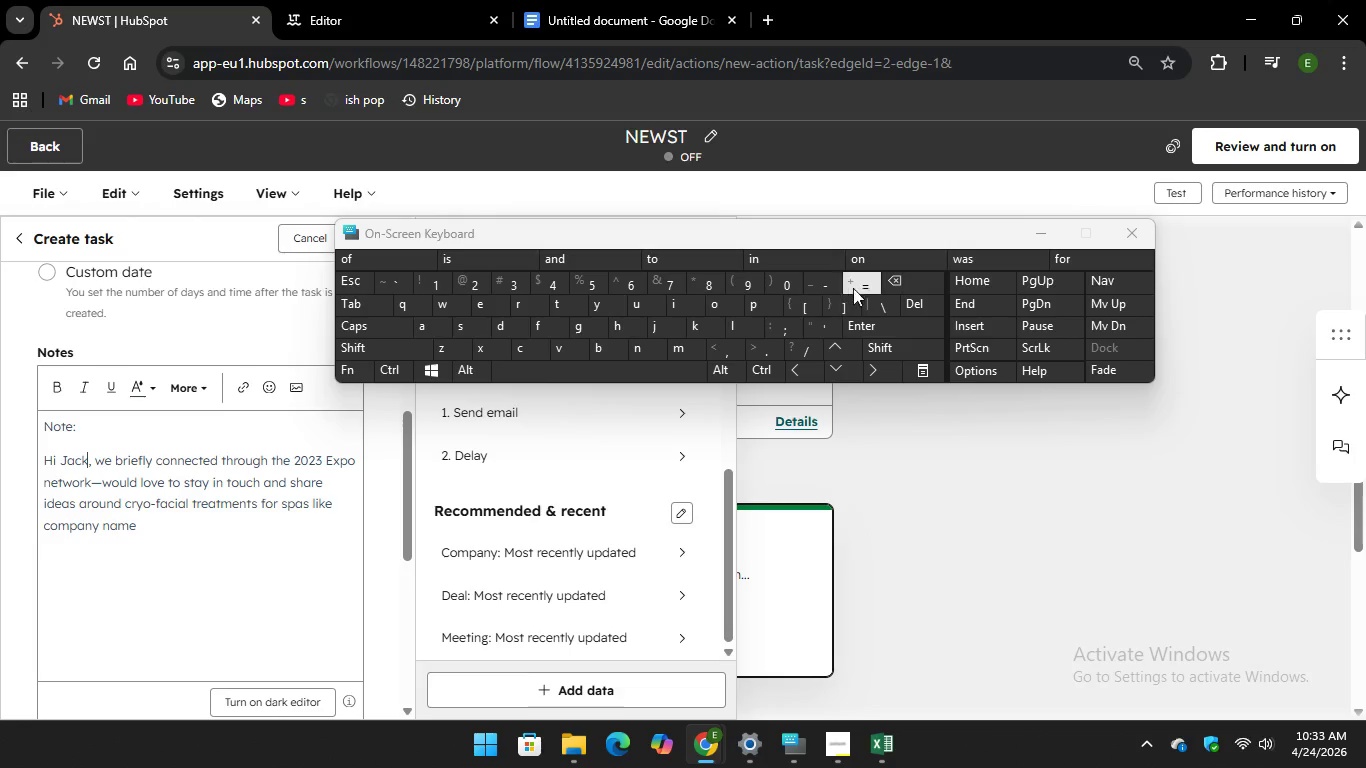 
key(Backspace)
 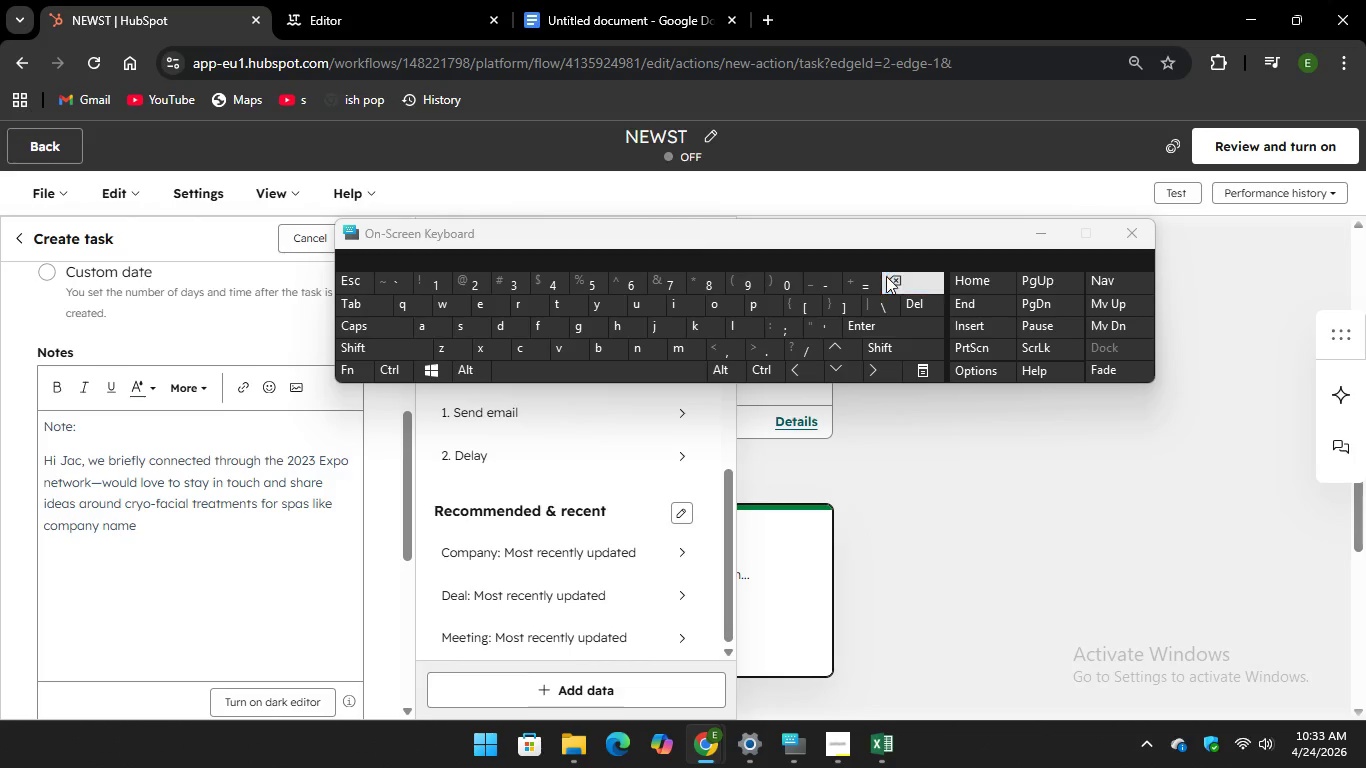 
key(Backspace)
 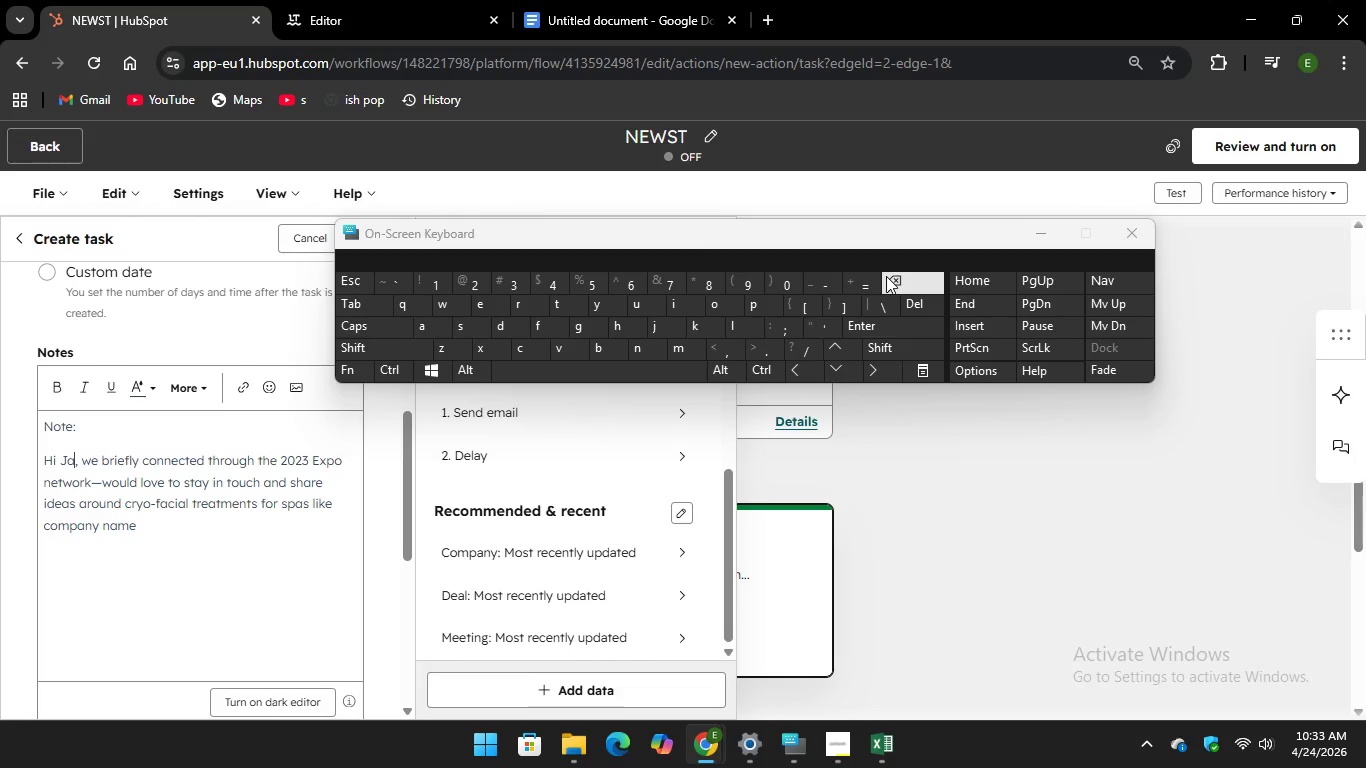 
key(Backspace)
 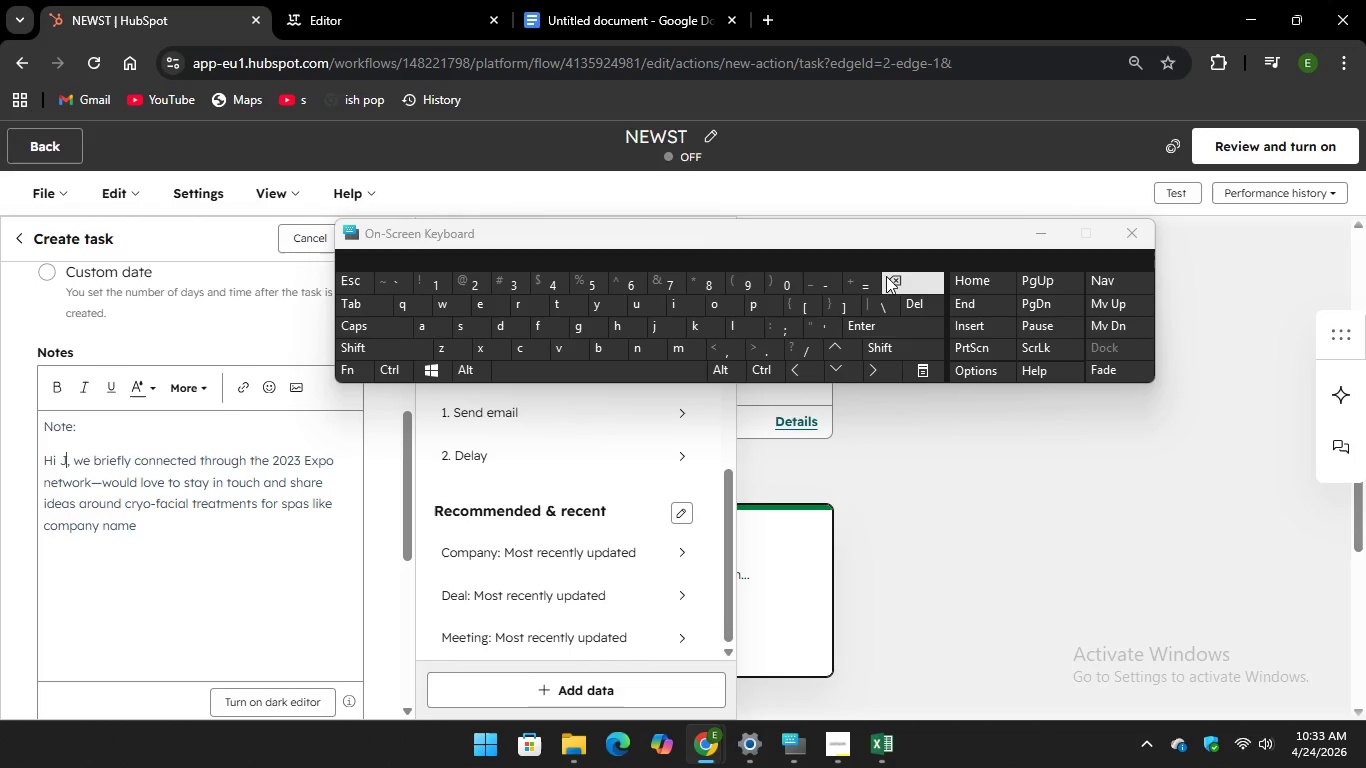 
key(Backspace)
 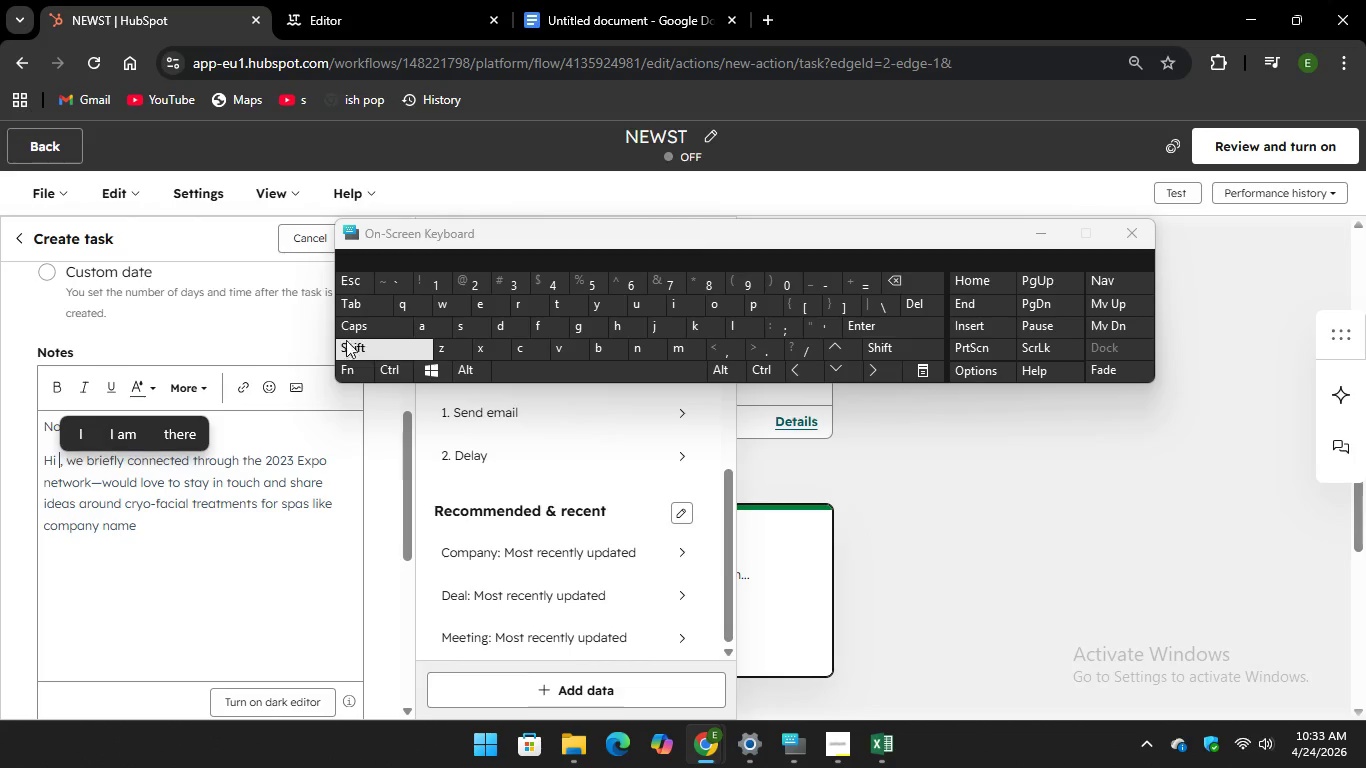 
key(CapsLock)
 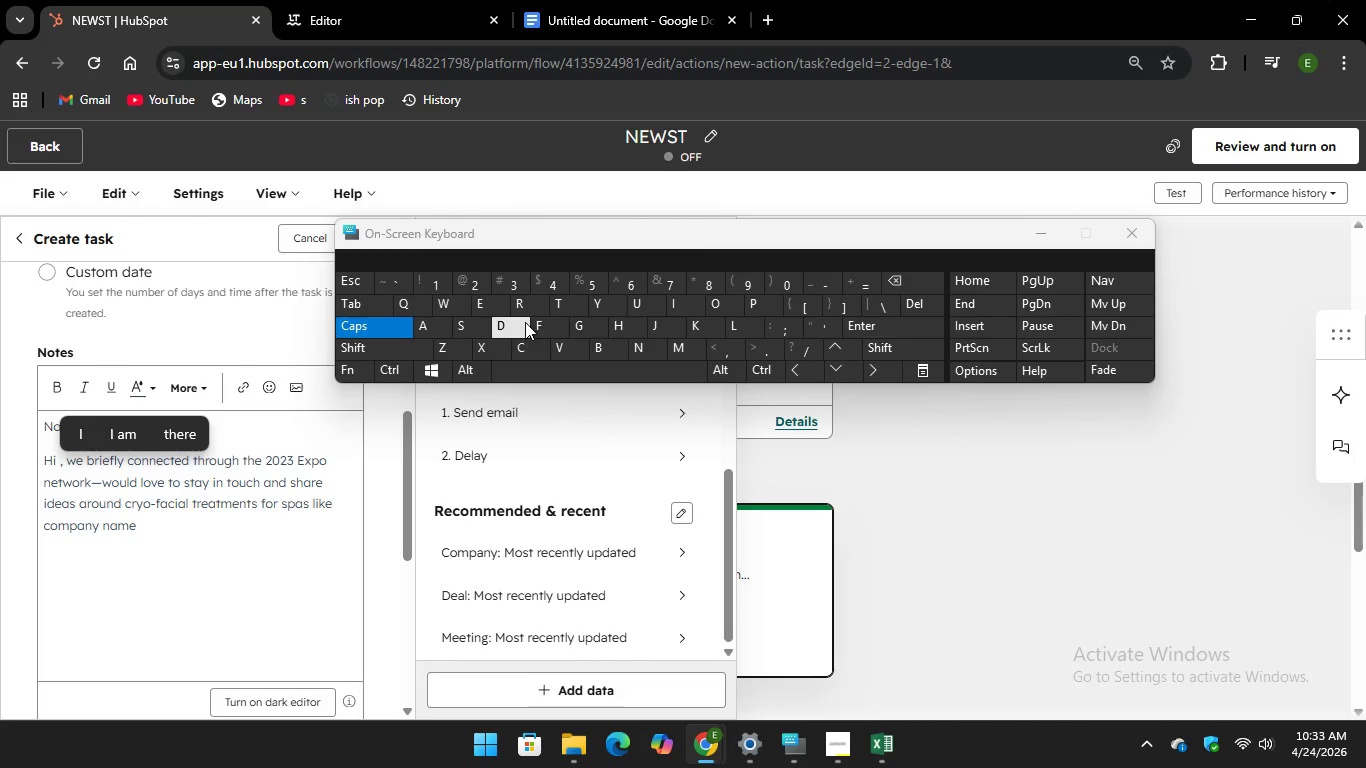 
key(F)
 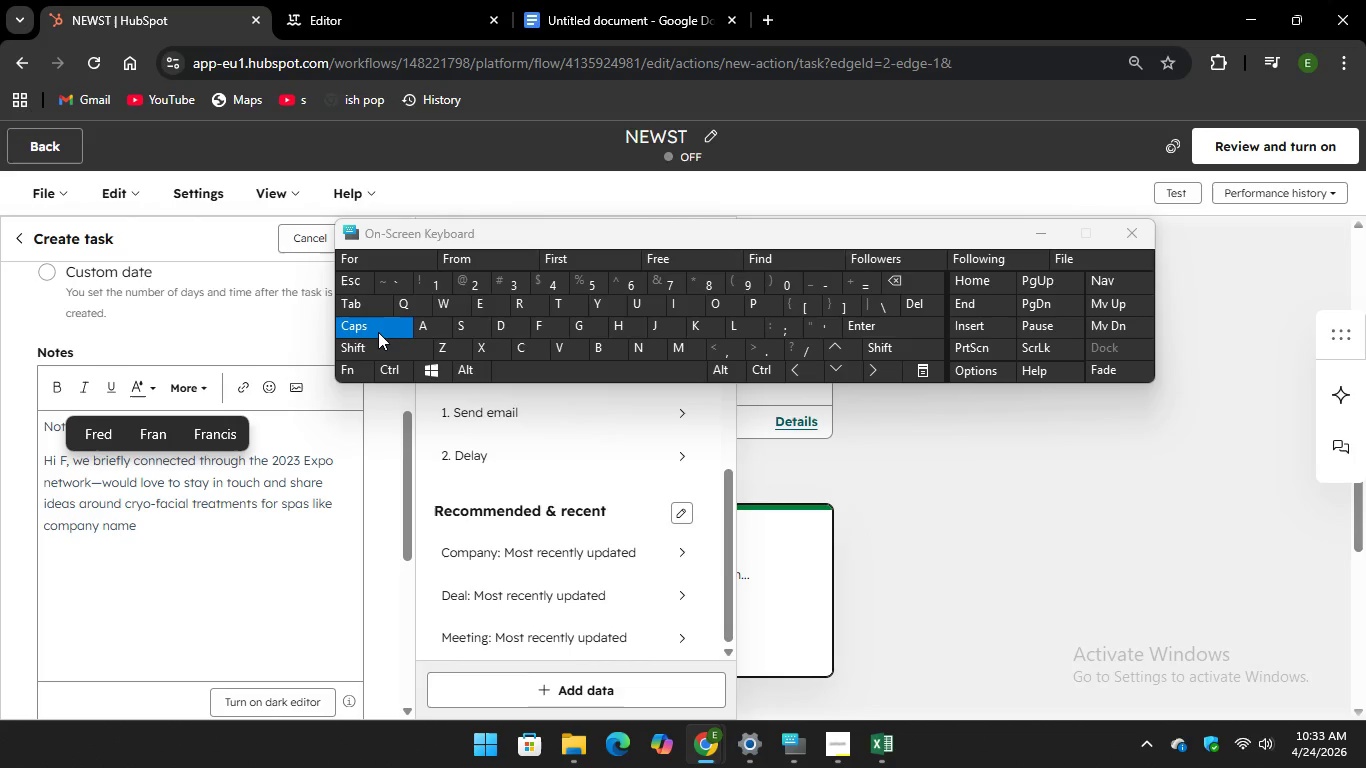 
key(CapsLock)
 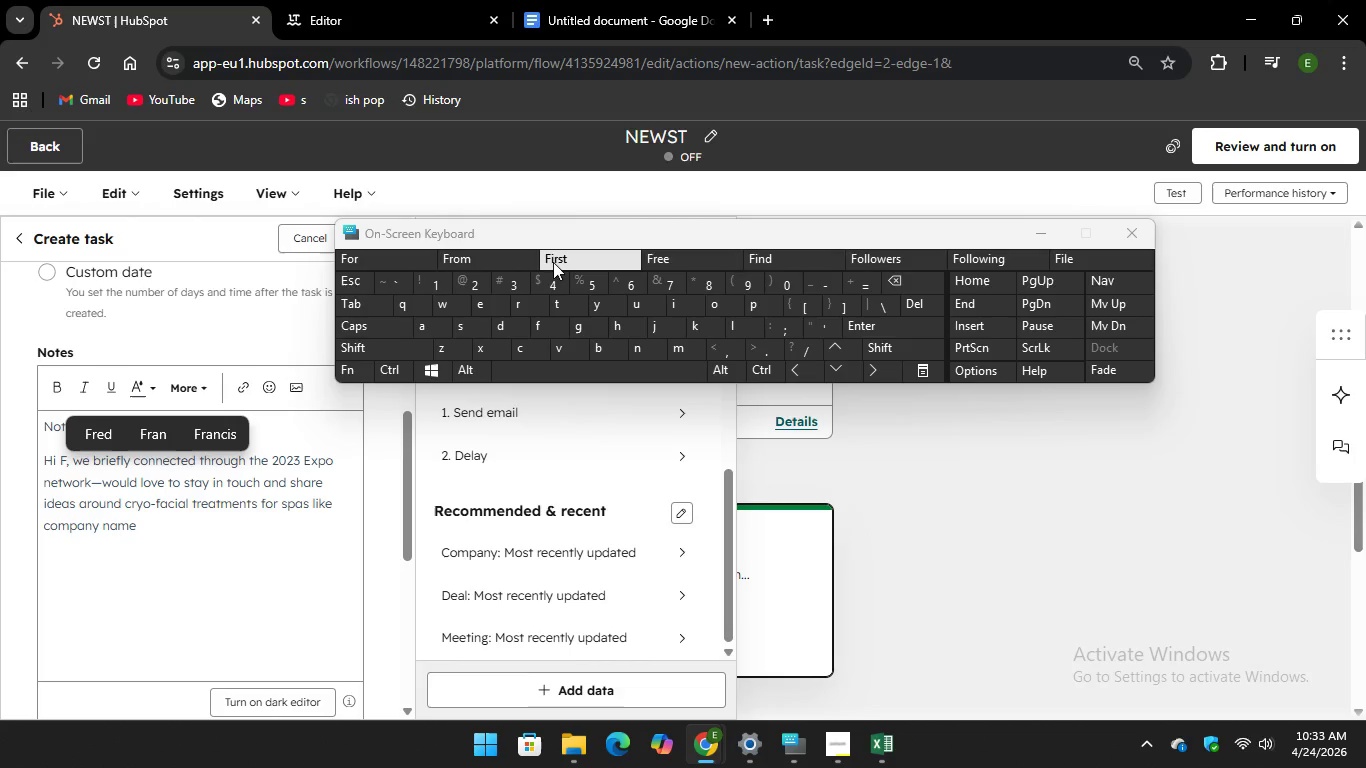 
key(Unknown)
 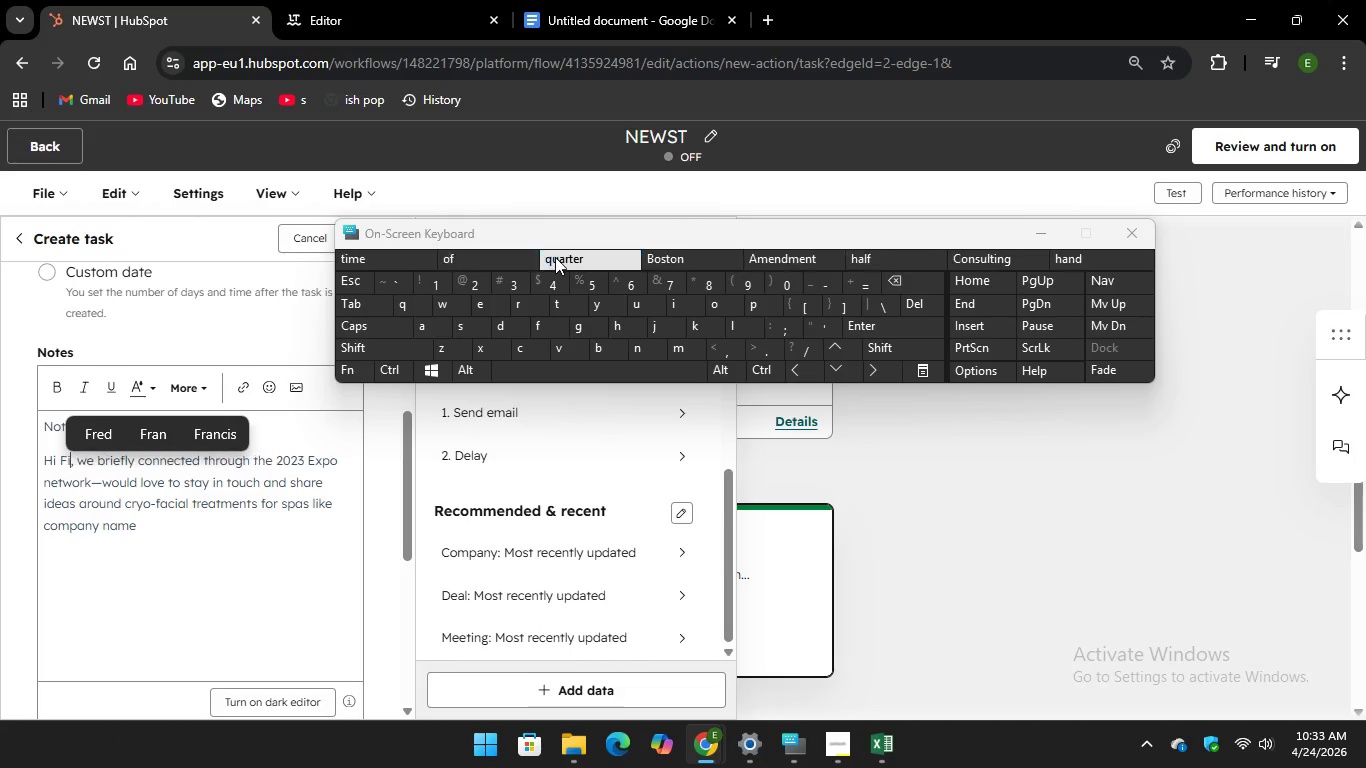 
key(Unknown)
 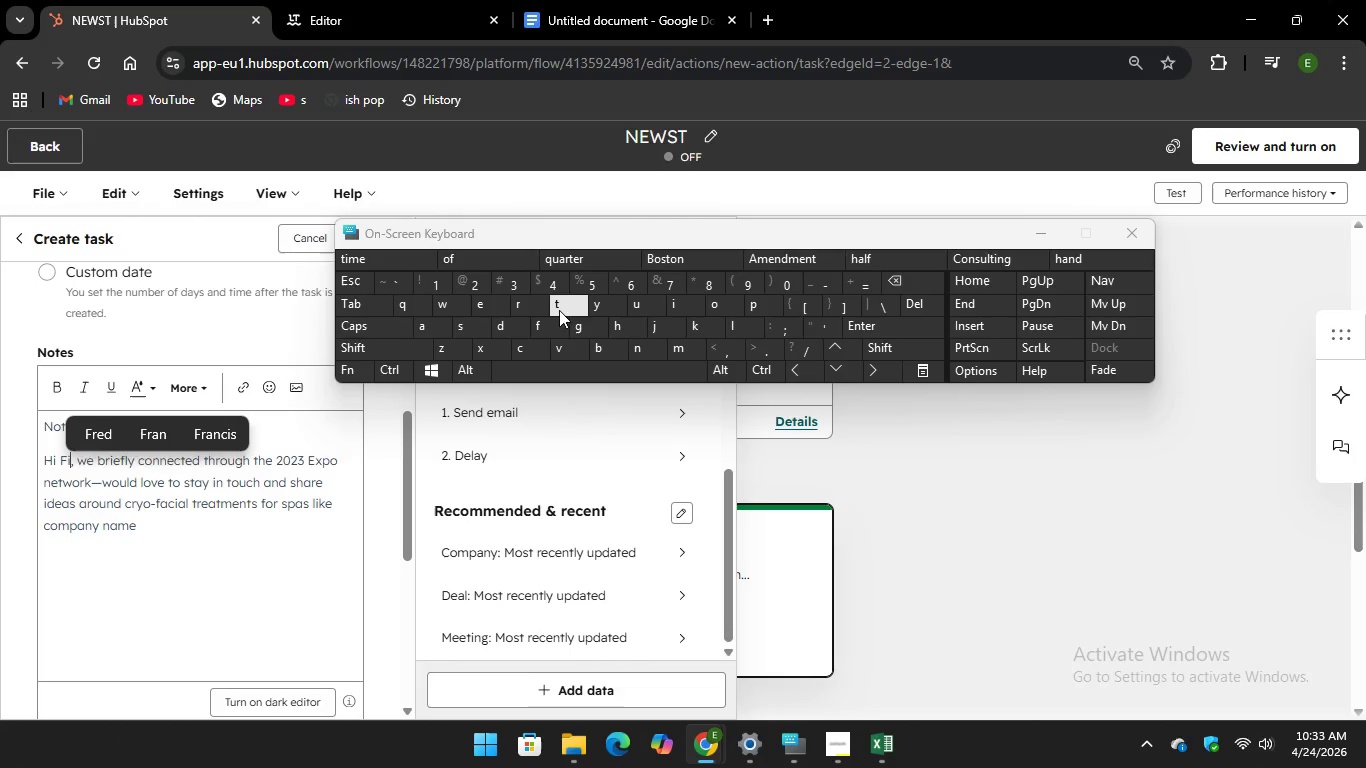 
key(Unknown)
 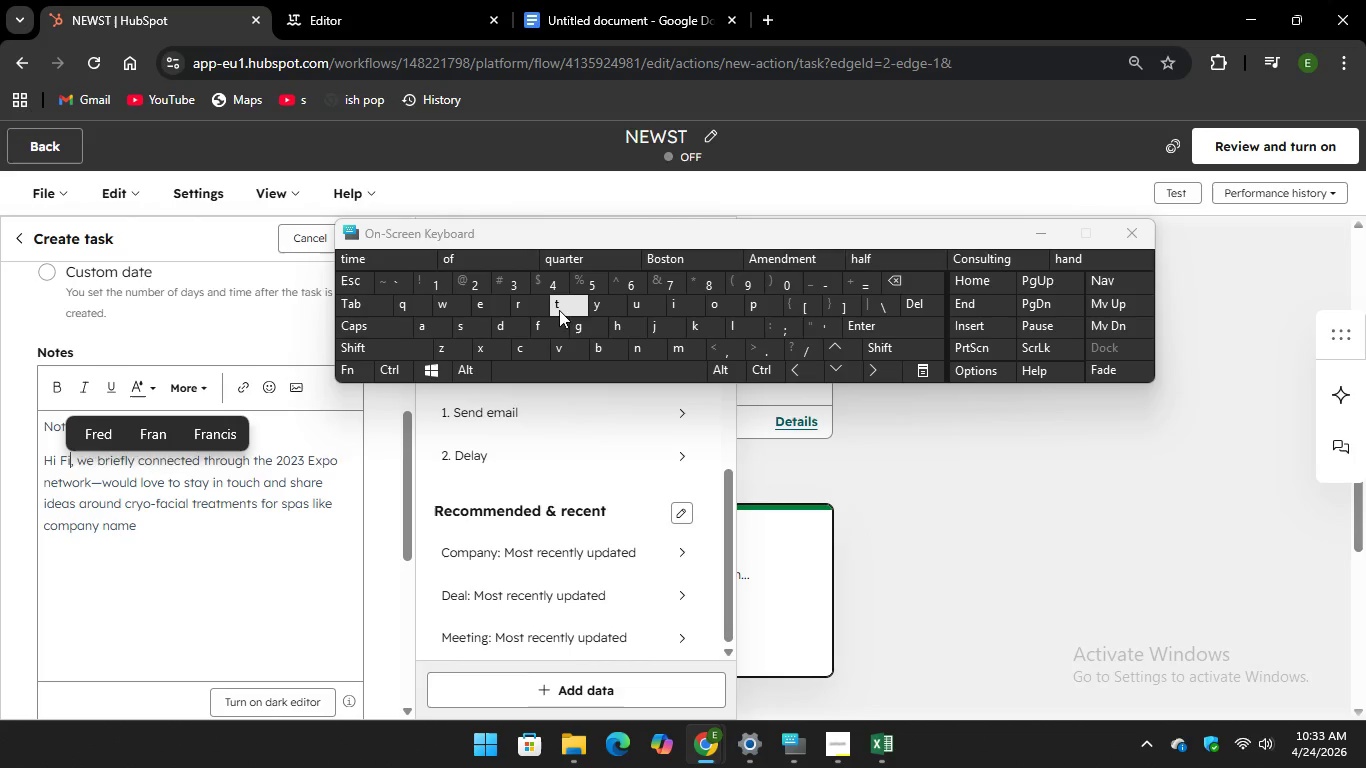 
key(Unknown)
 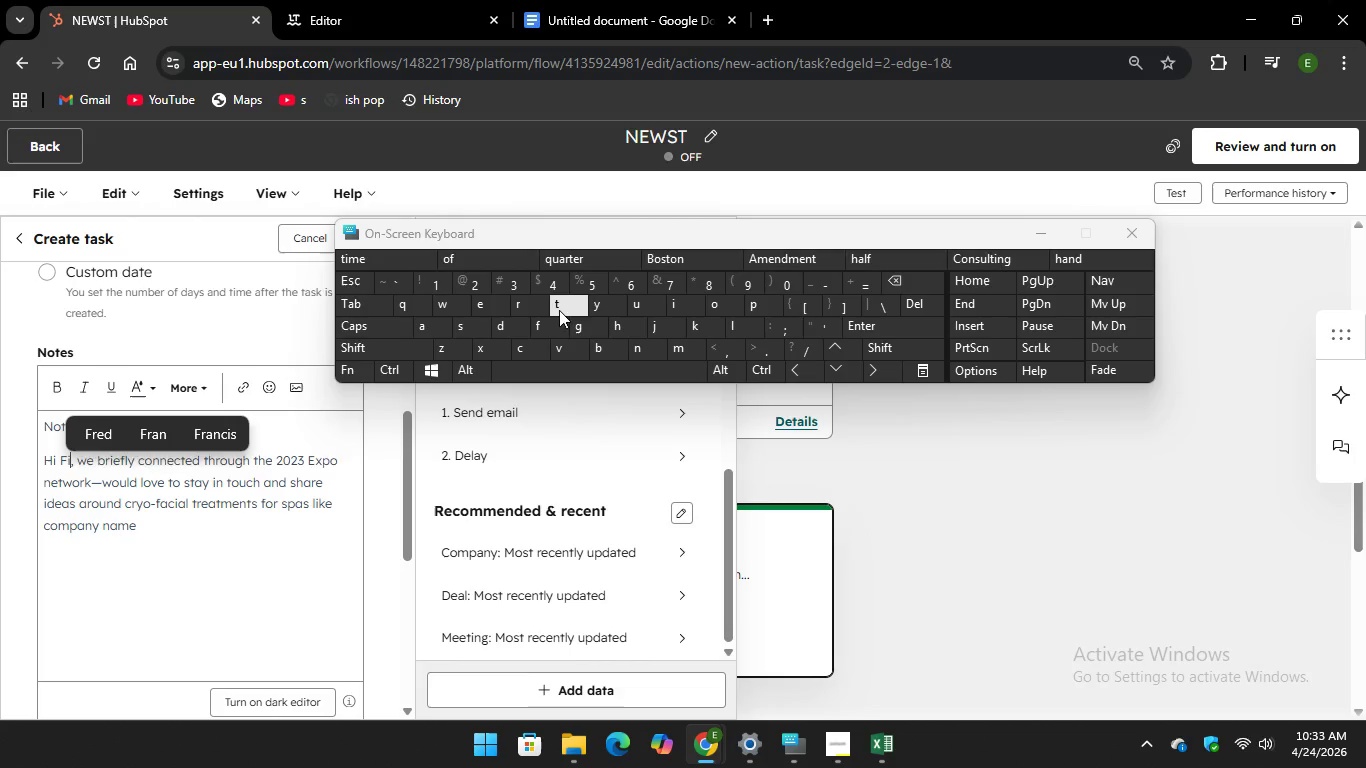 
hold_key(key=Unknown, duration=7.45)
 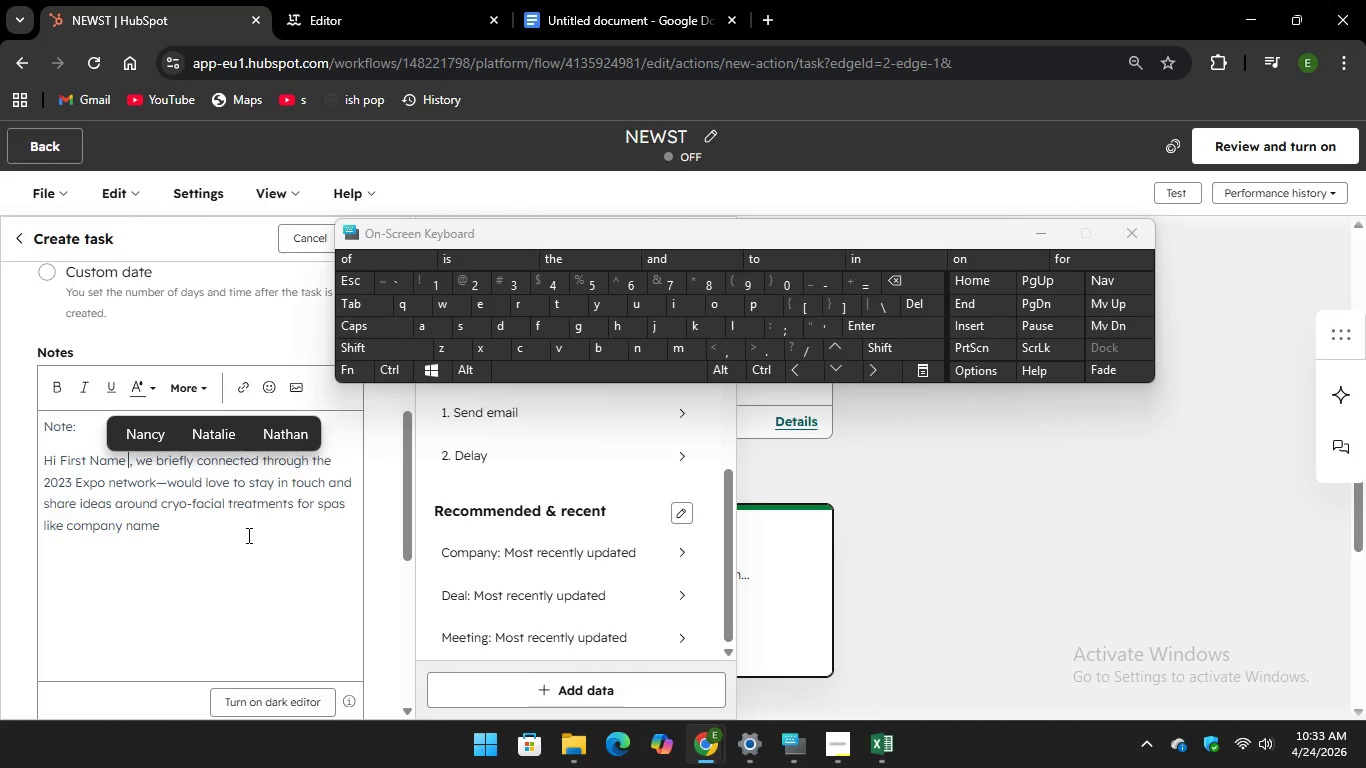 
key(CapsLock)
 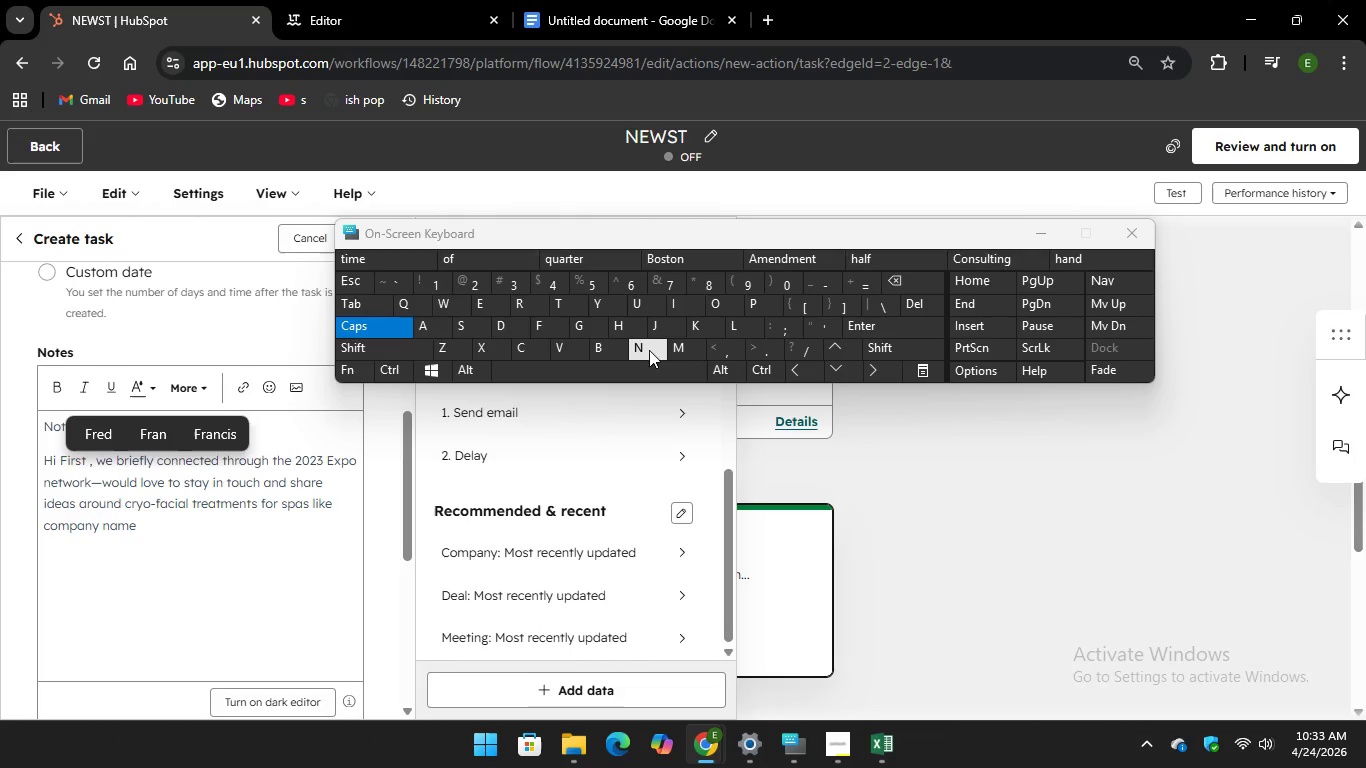 
key(N)
 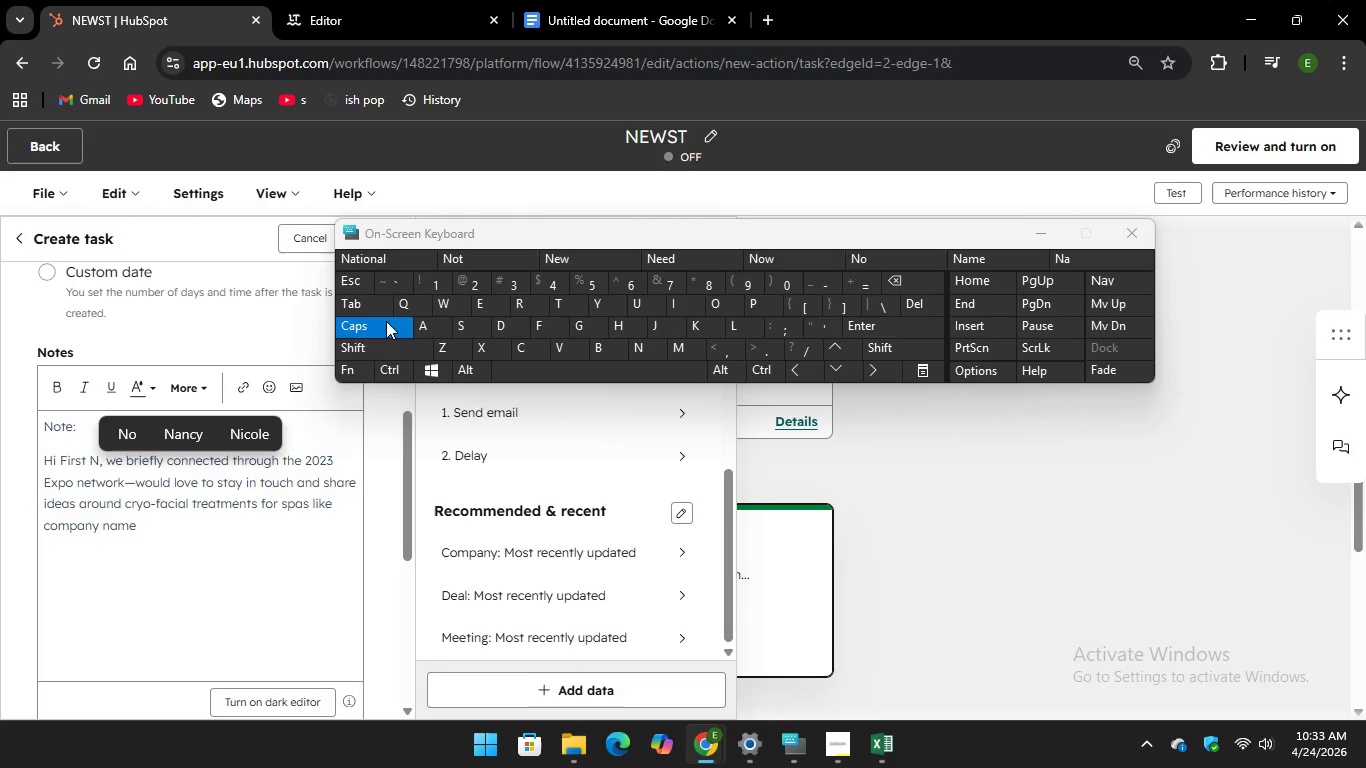 
key(CapsLock)
 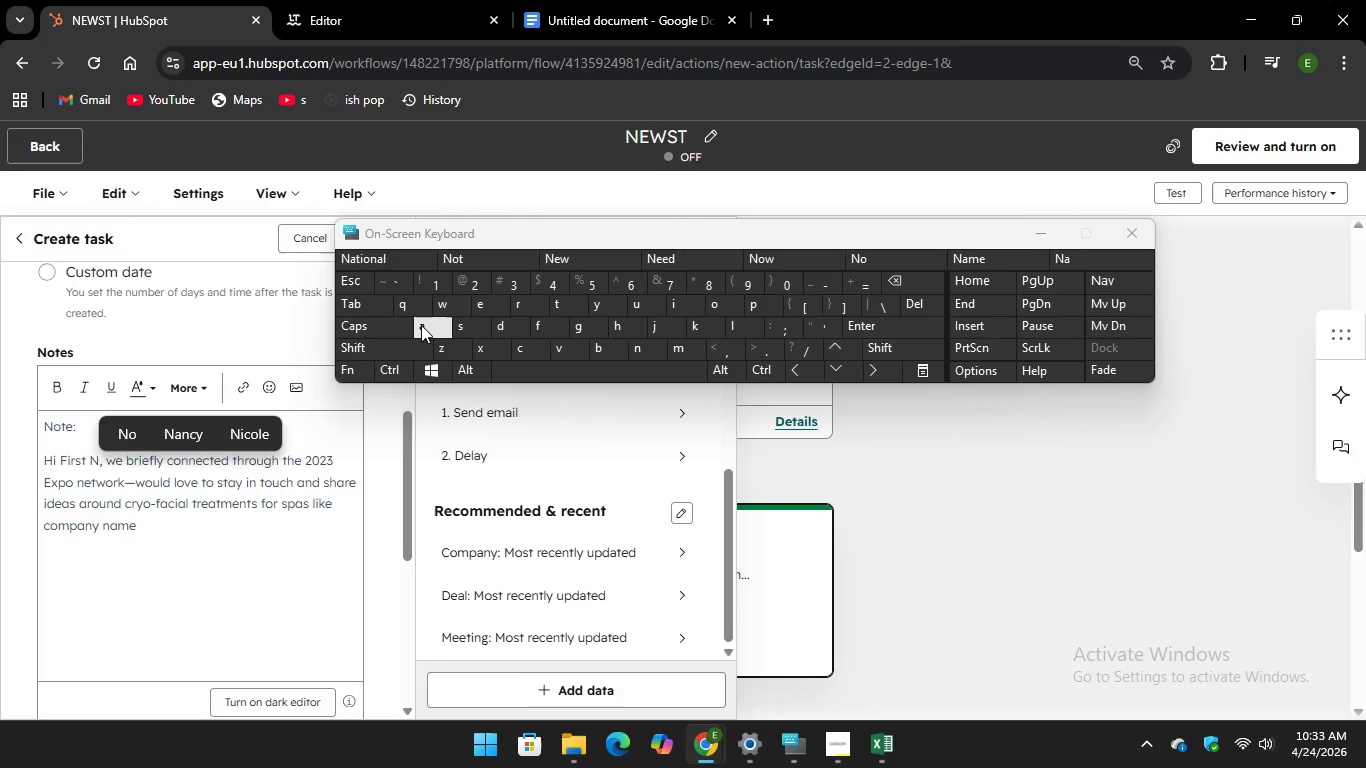 
key(A)
 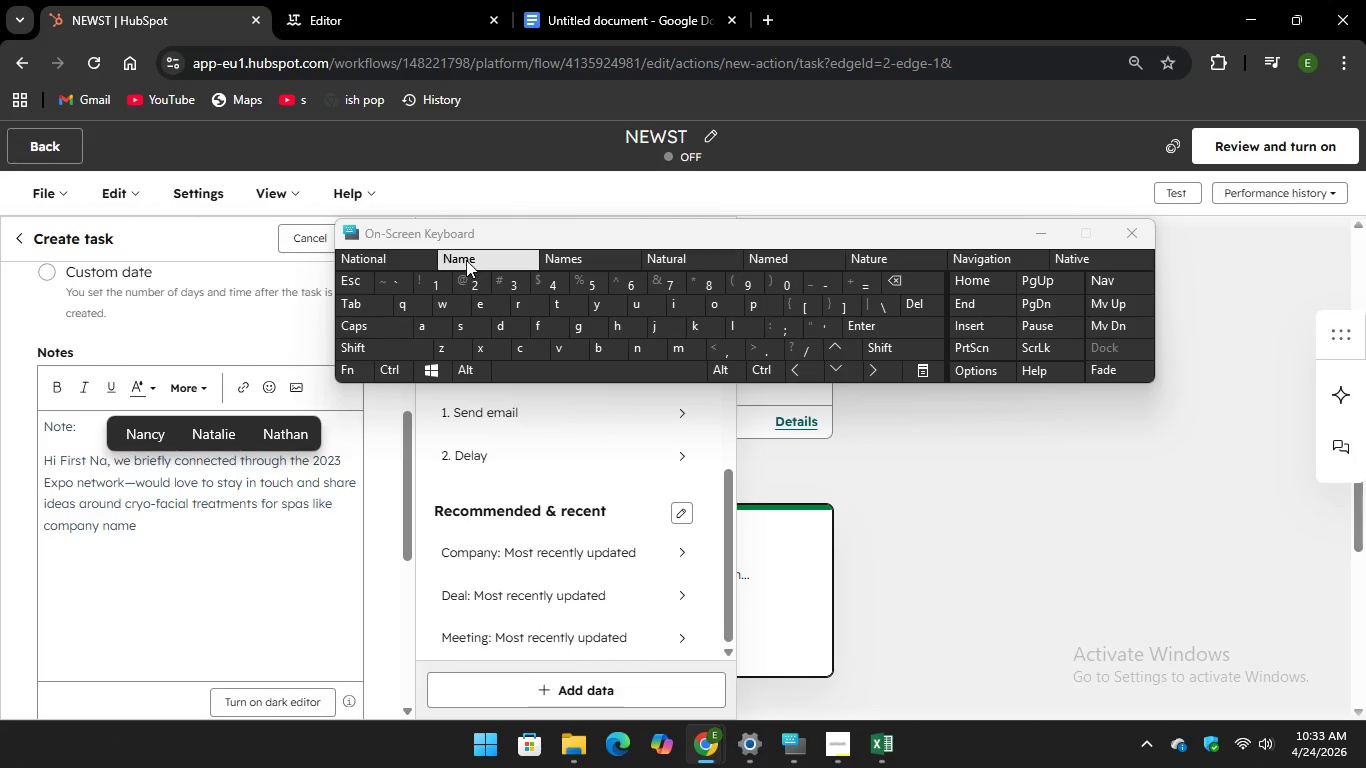 
wait(28.56)
 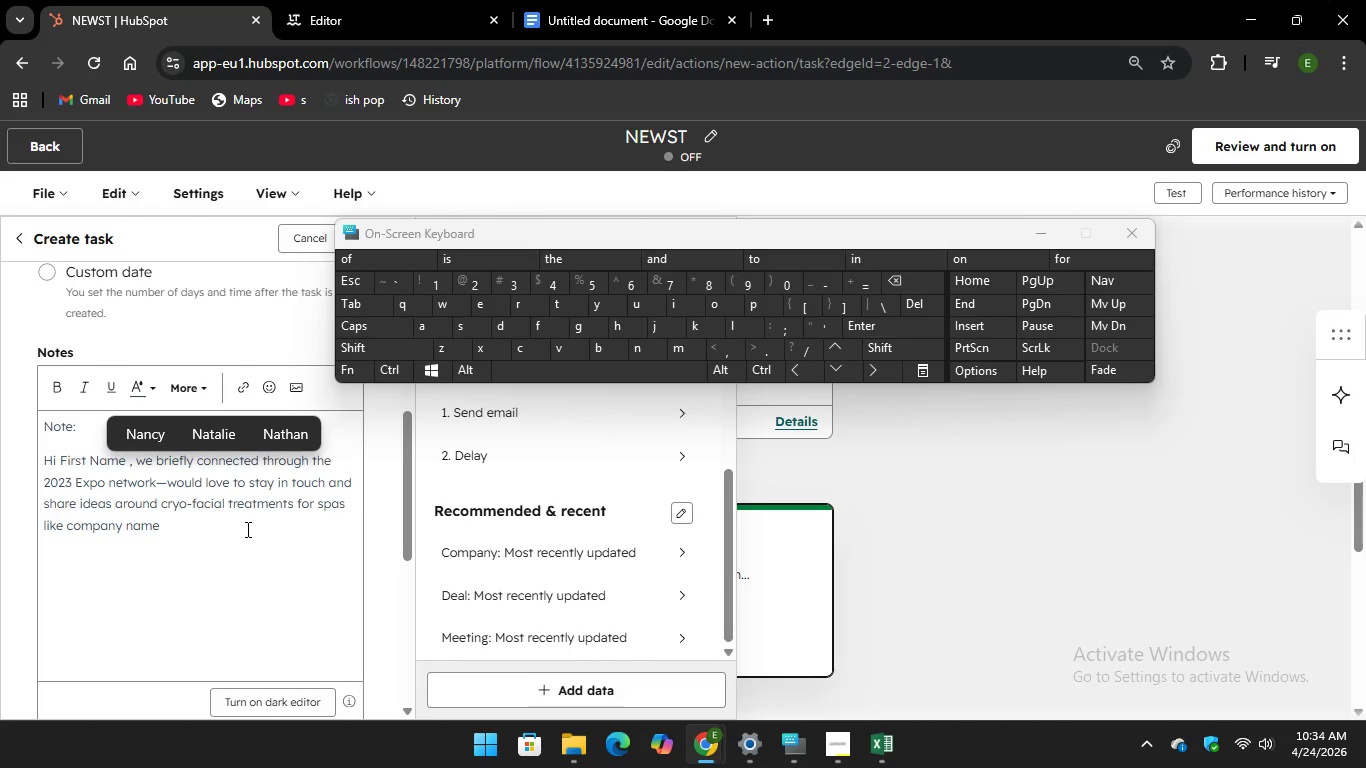 
left_click([1019, 513])
 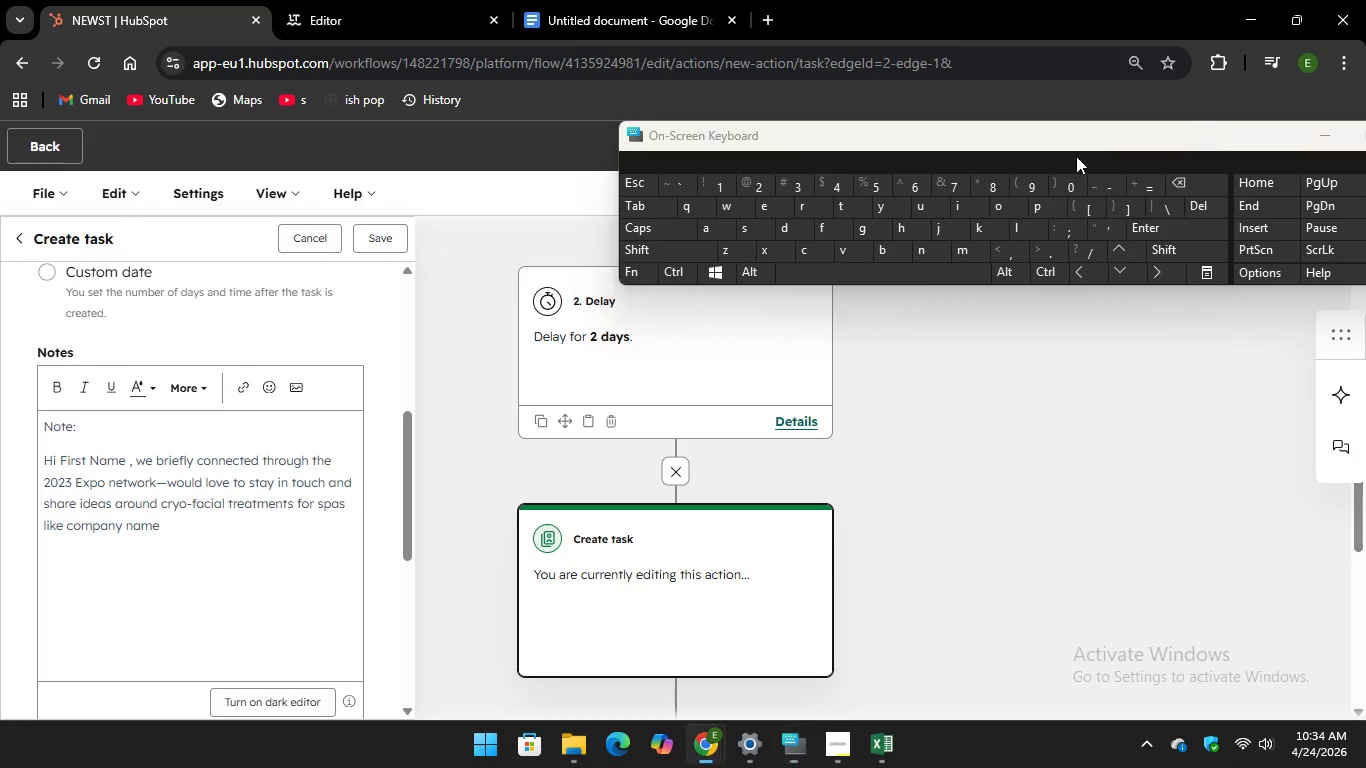 
left_click([379, 229])
 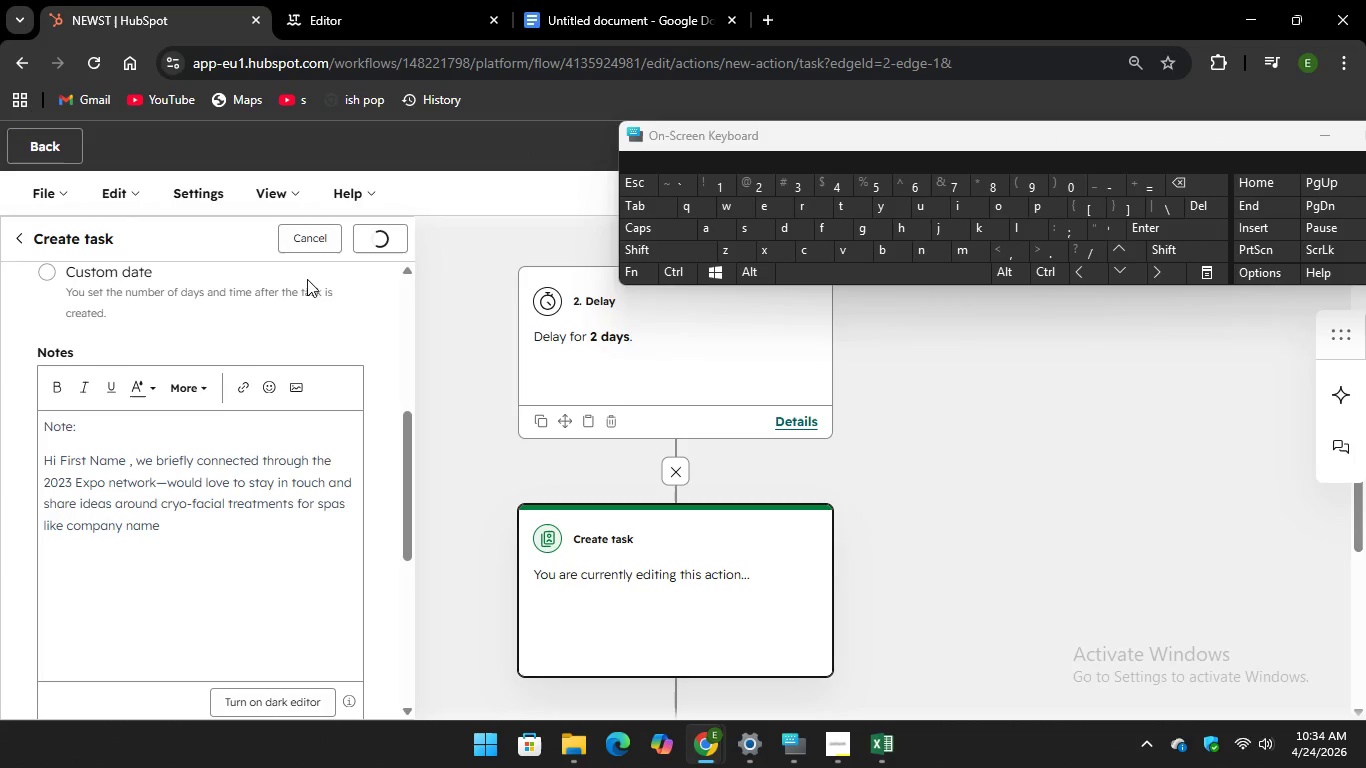 
mouse_move([785, 521])
 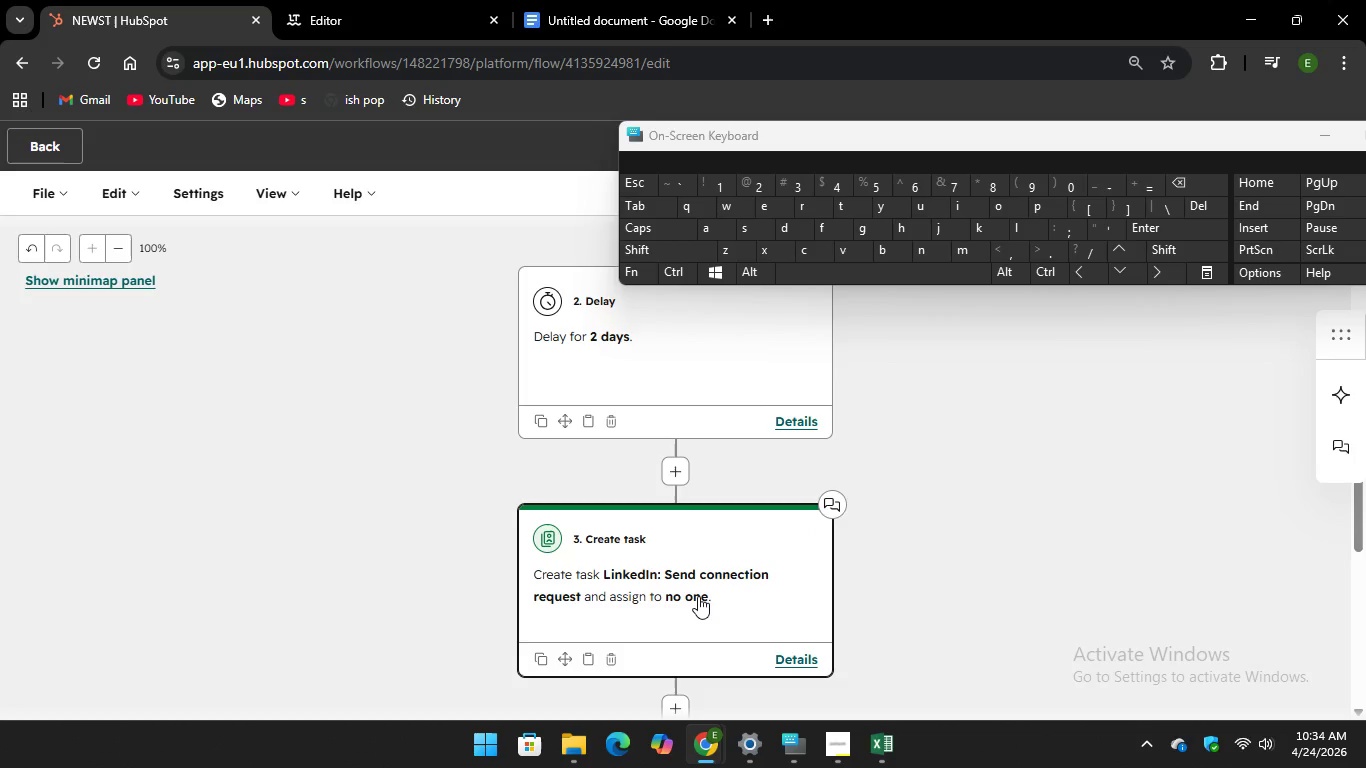 
left_click([698, 596])
 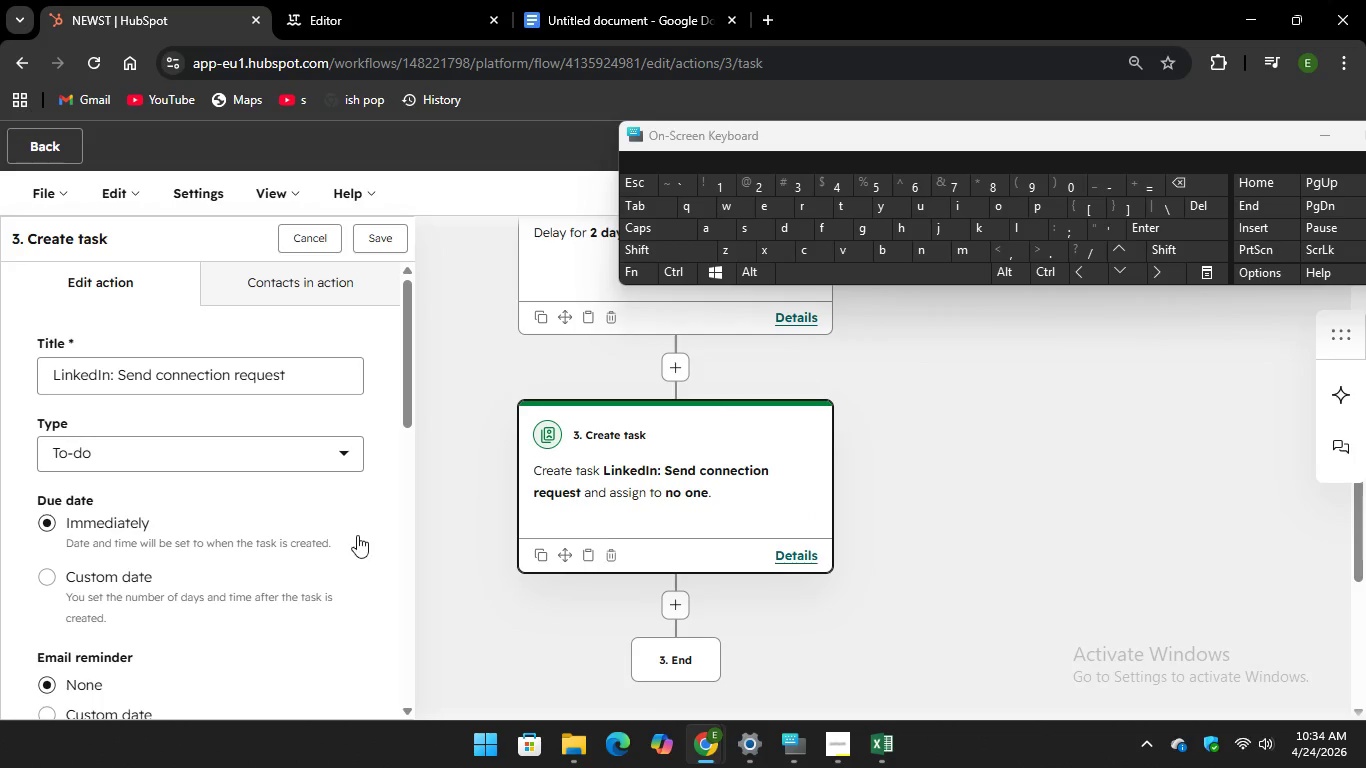 
scroll: coordinate [267, 623], scroll_direction: down, amount: 17.0
 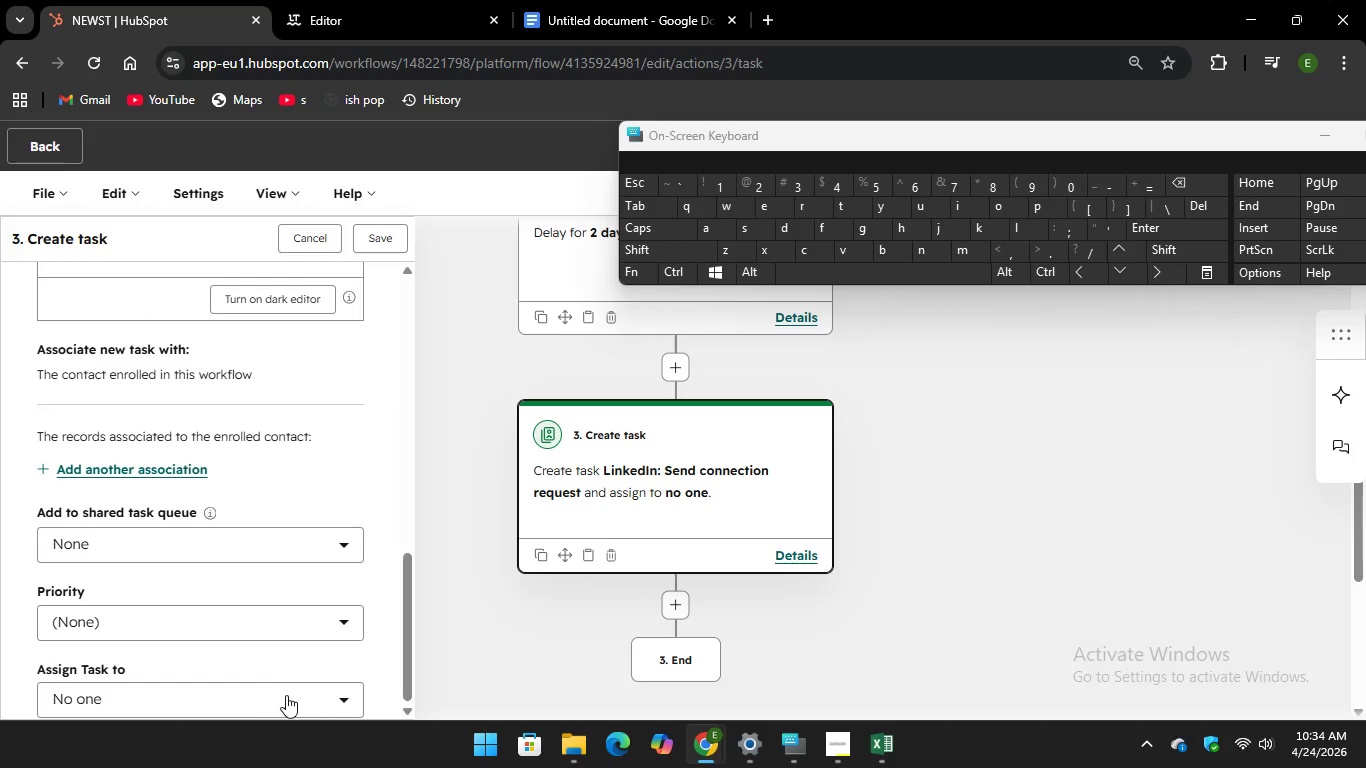 
left_click([286, 695])
 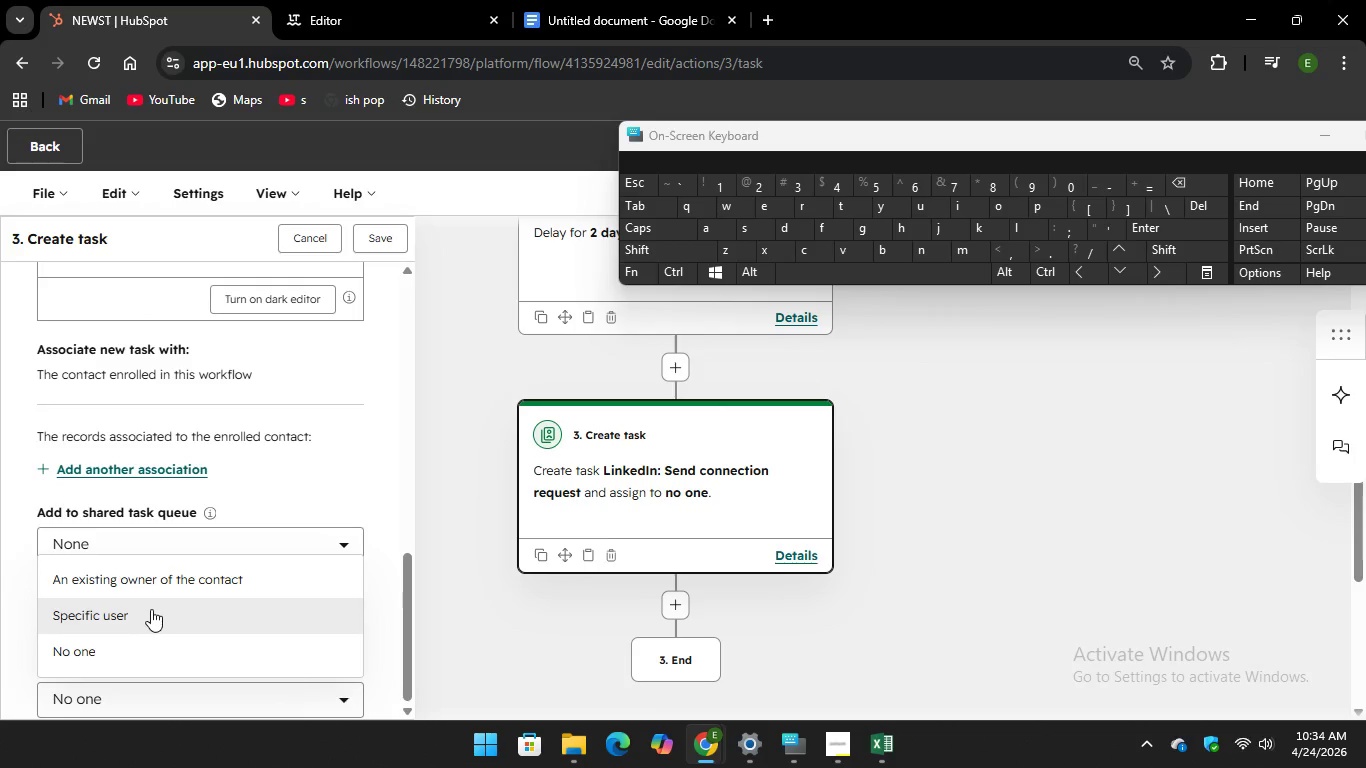 
left_click([192, 607])
 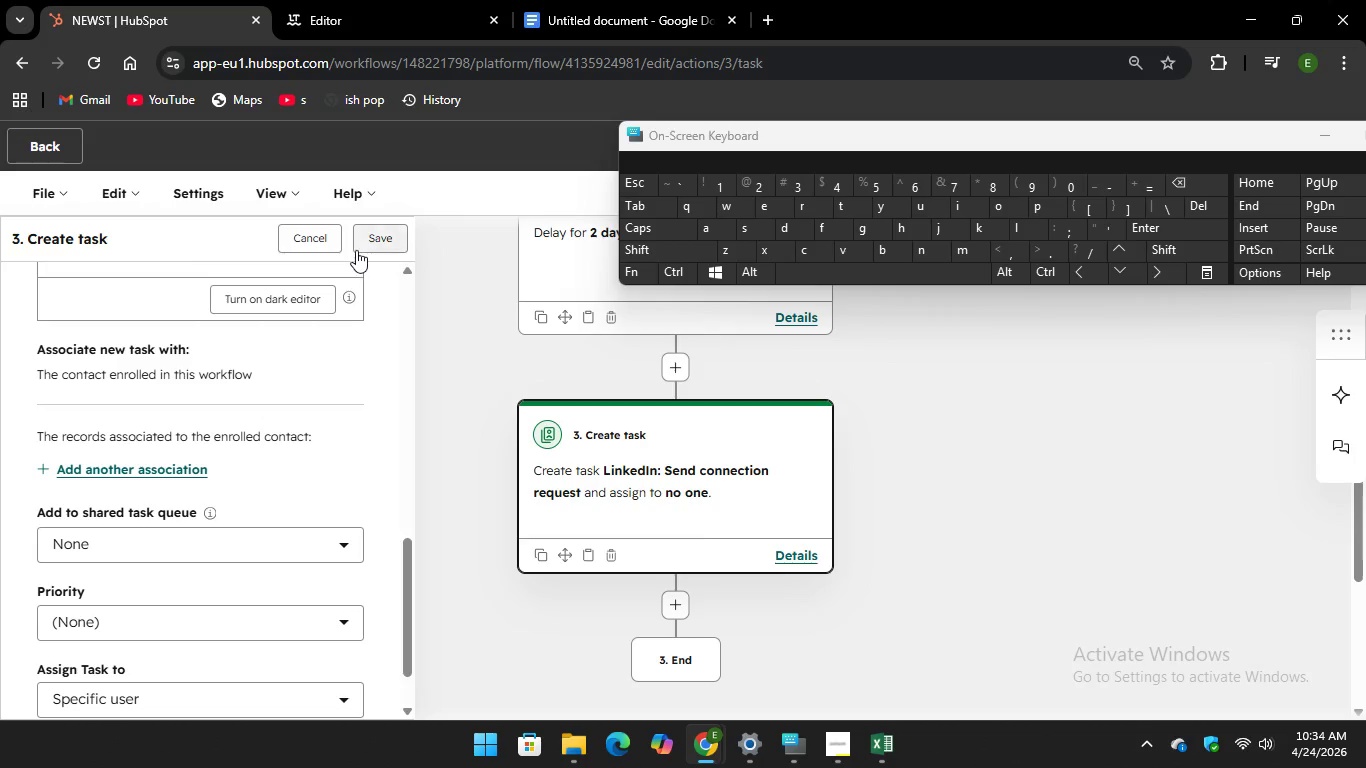 
left_click([369, 238])
 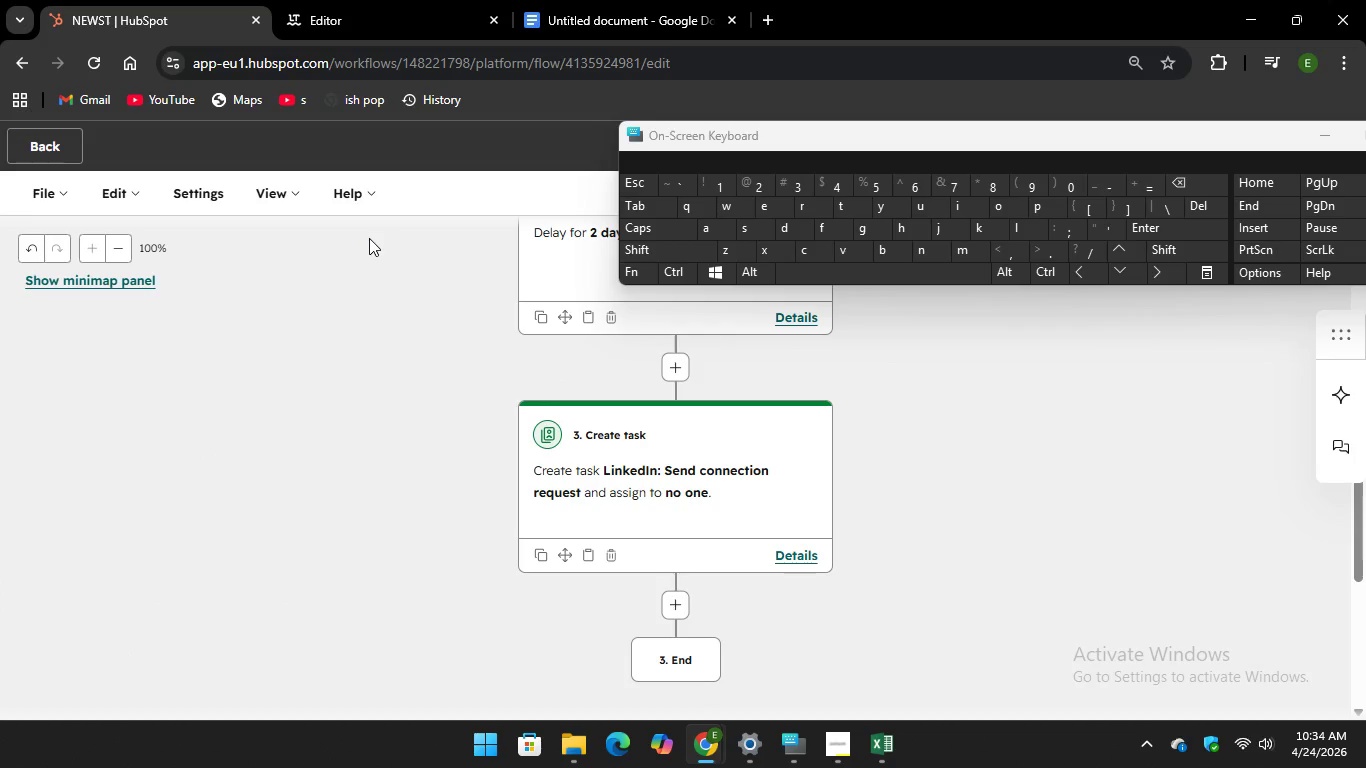 
wait(17.22)
 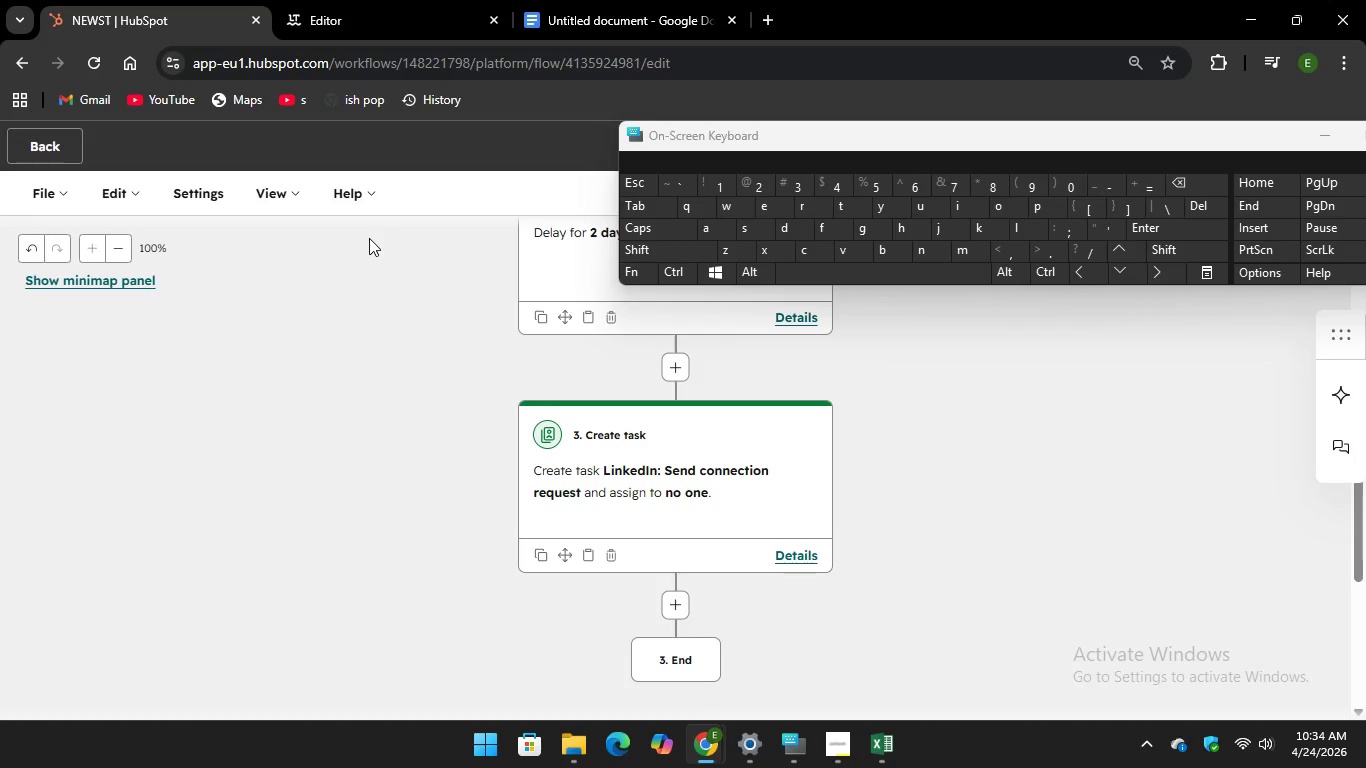 
left_click([678, 445])
 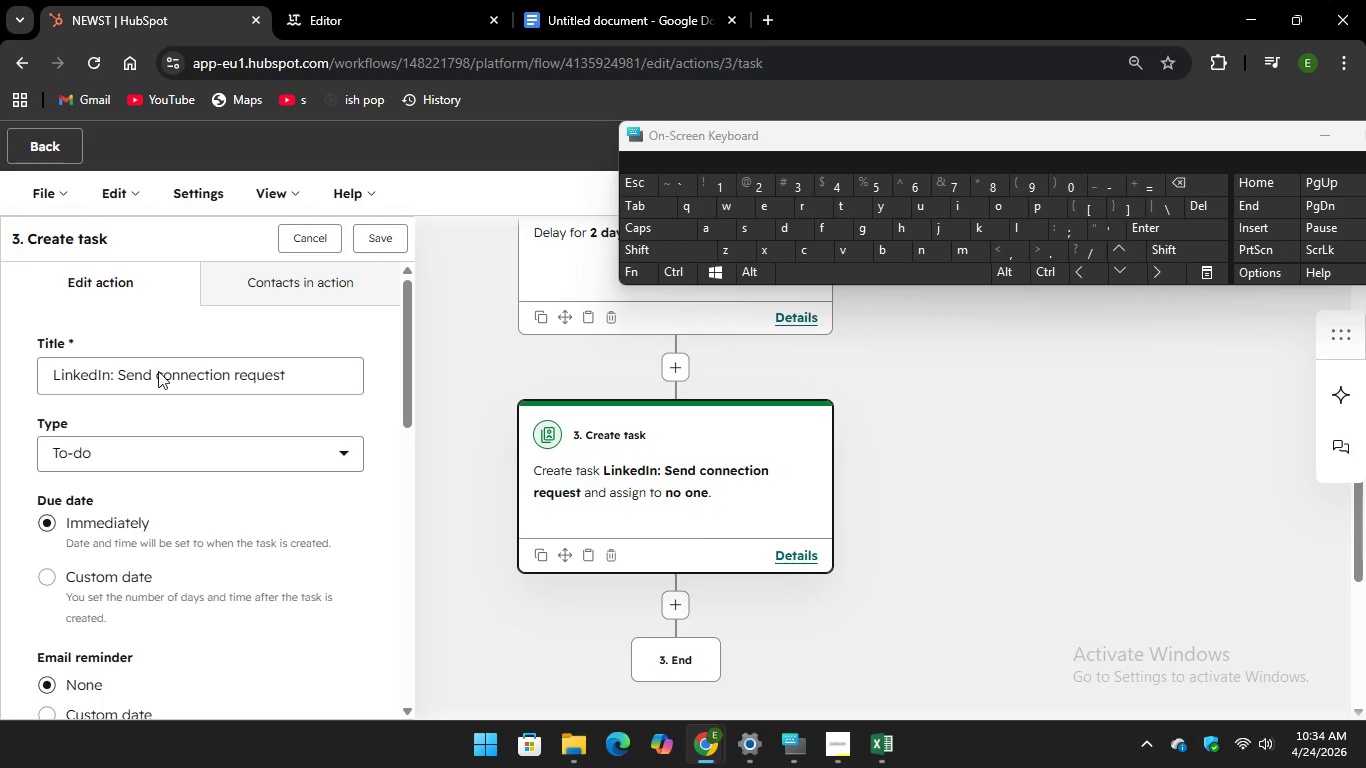 
scroll: coordinate [237, 513], scroll_direction: down, amount: 14.0
 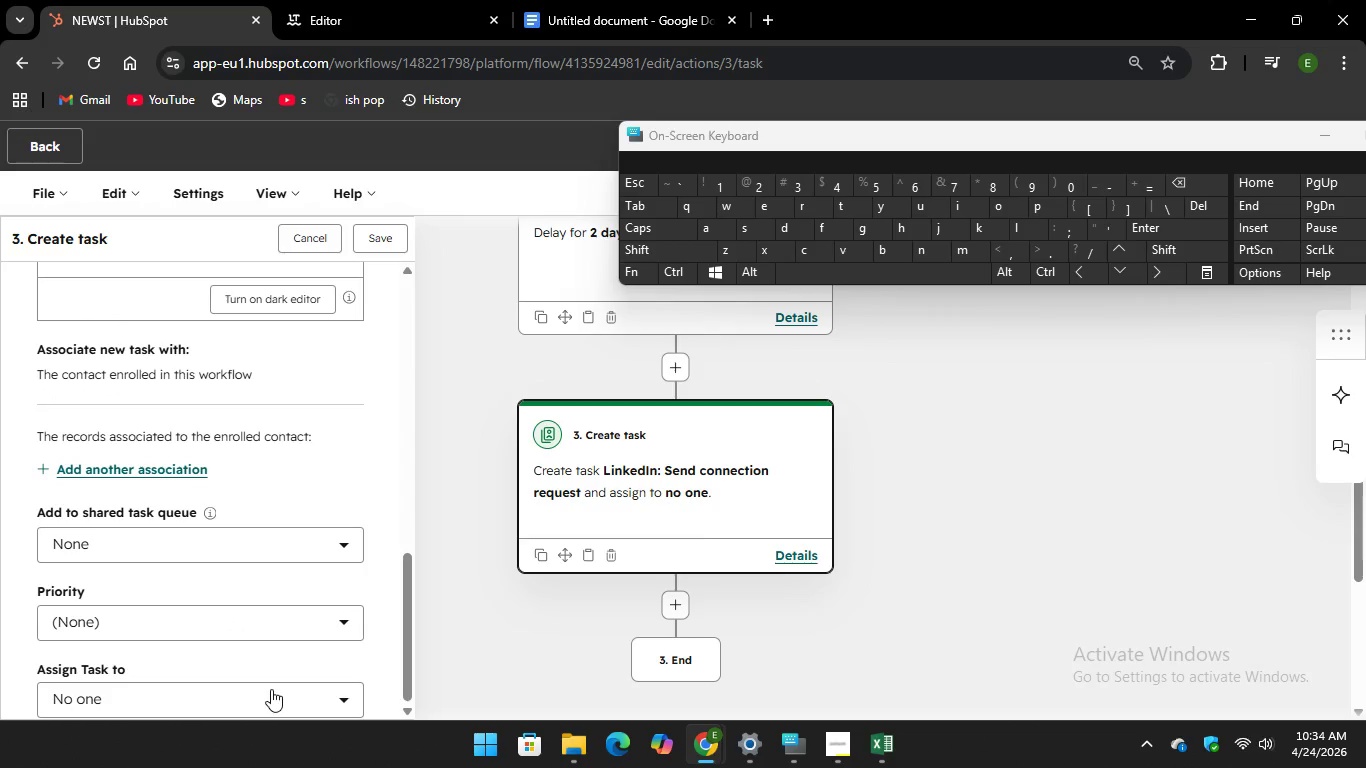 
left_click_drag(start_coordinate=[264, 699], to_coordinate=[179, 574])
 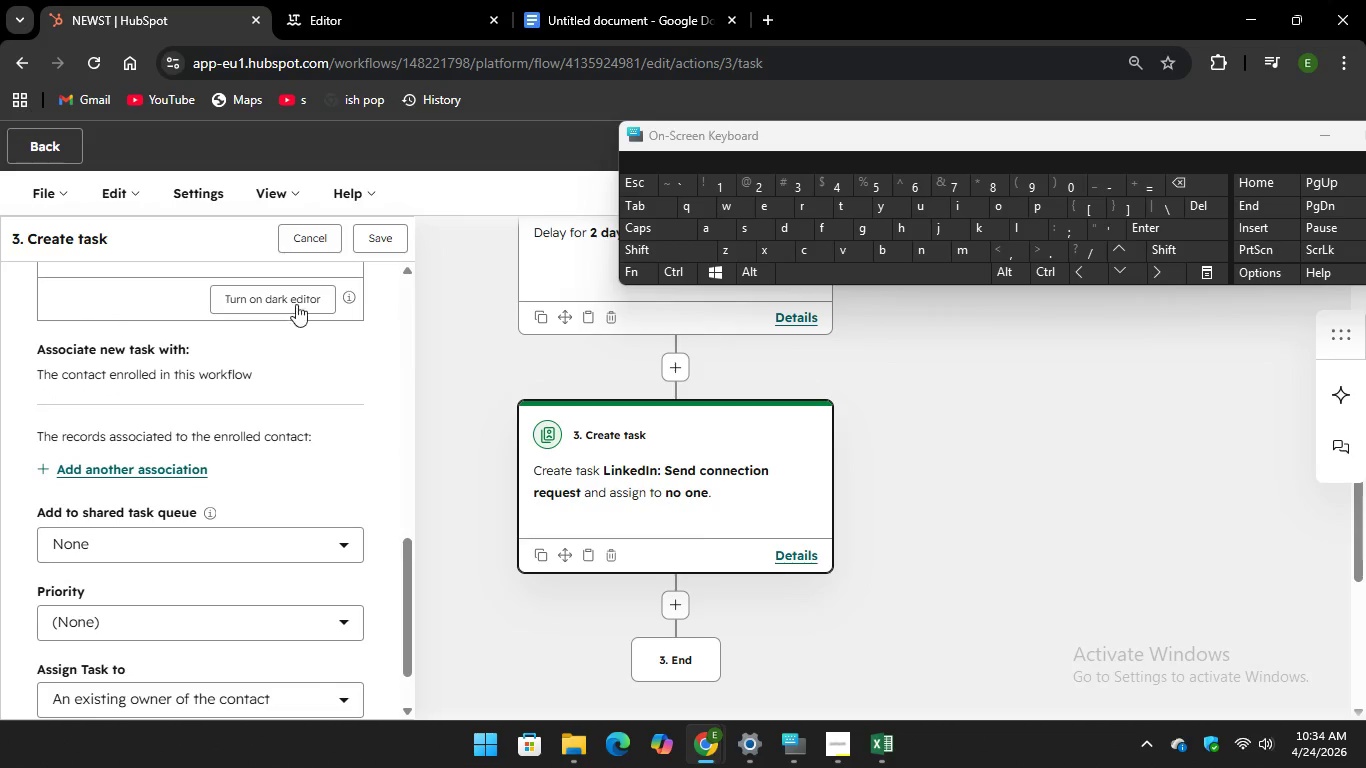 
left_click([179, 574])
 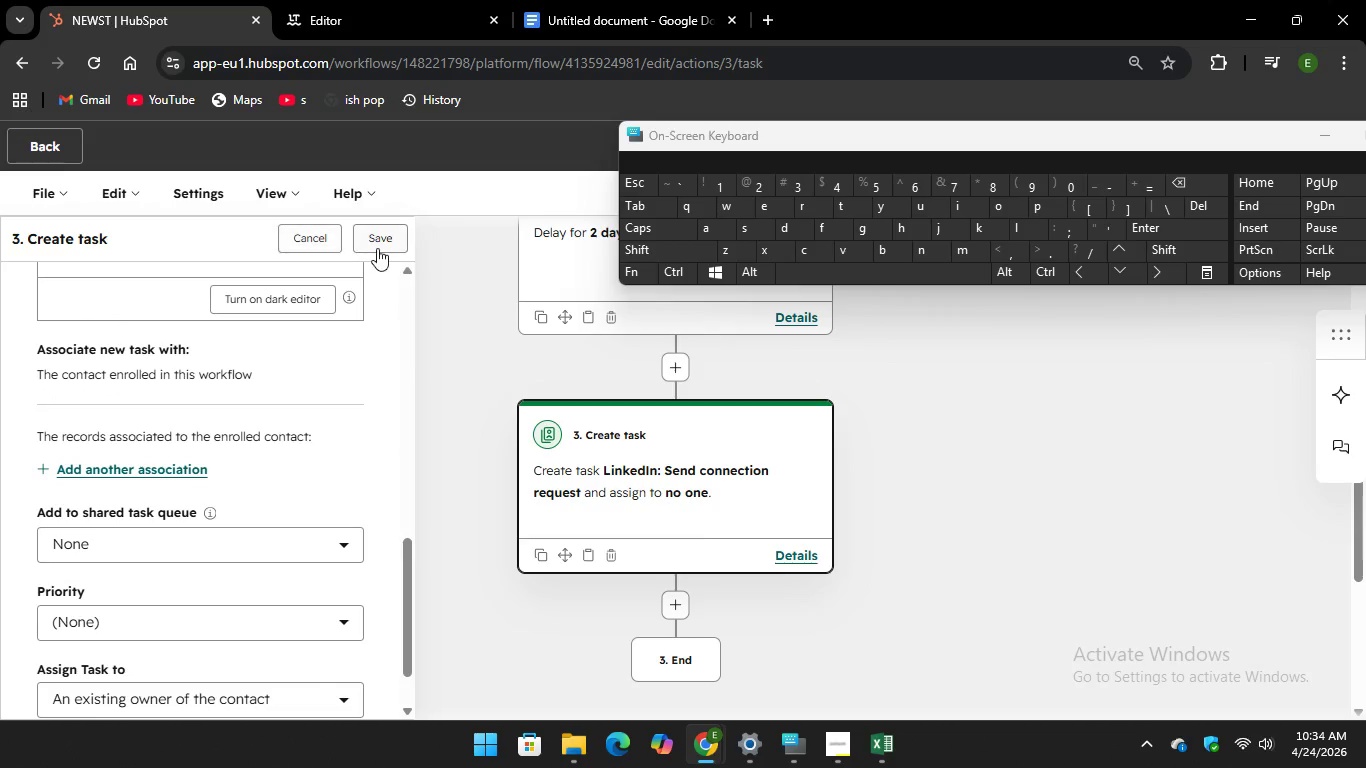 
left_click([378, 246])
 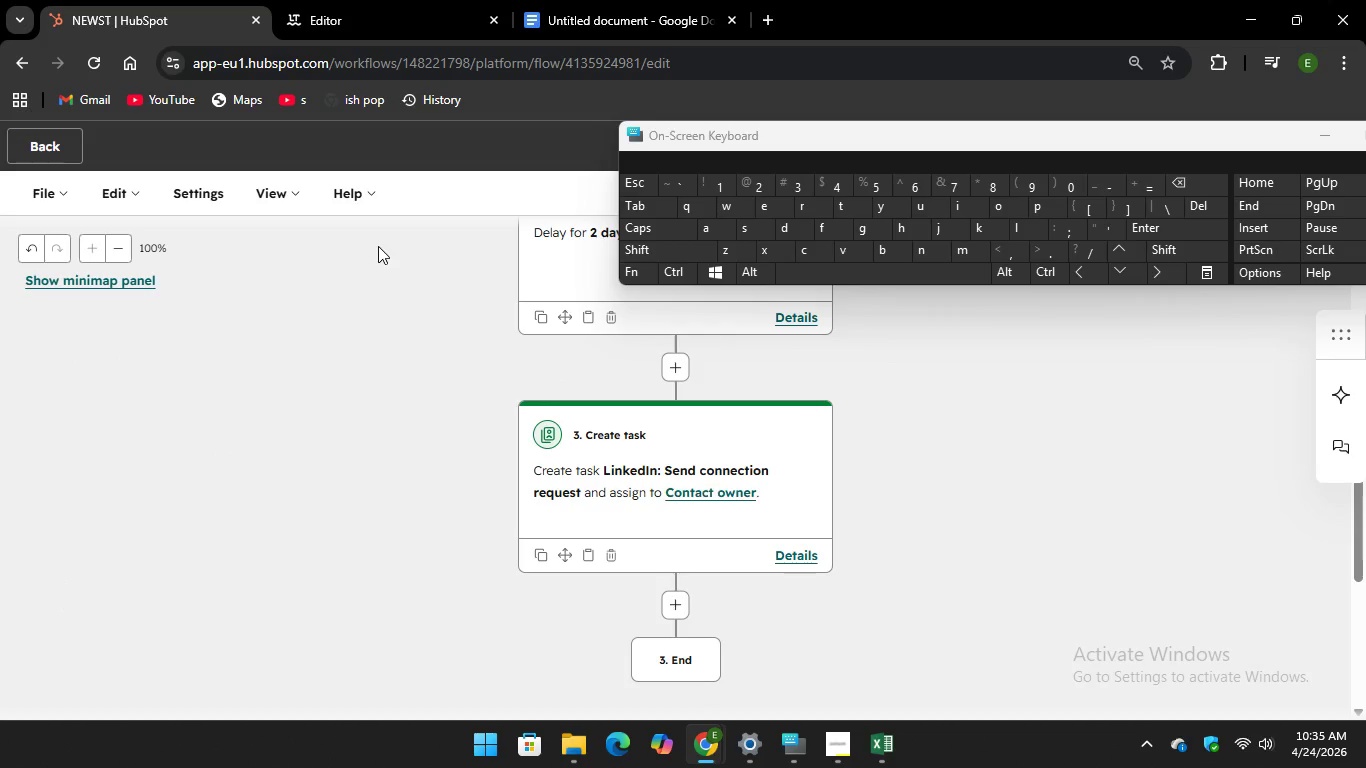 
wait(8.99)
 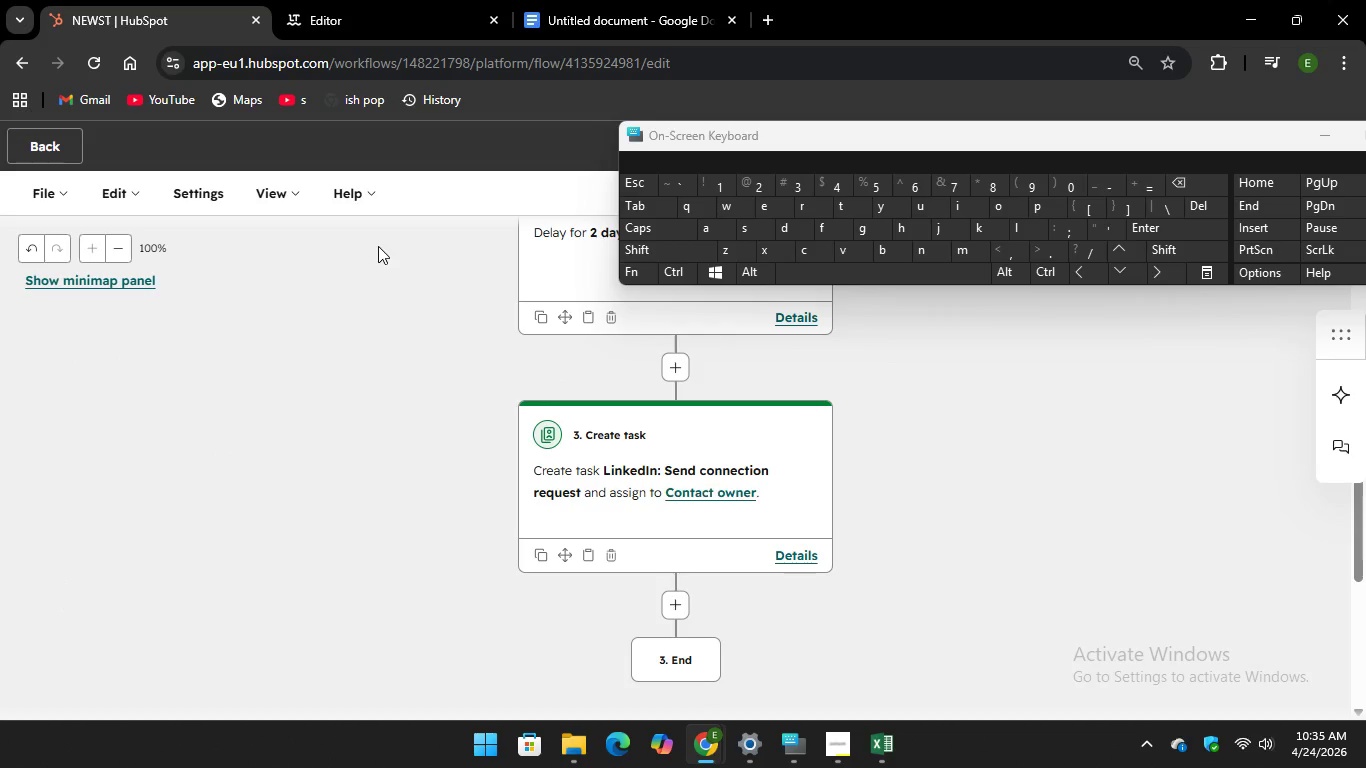 
left_click([667, 596])
 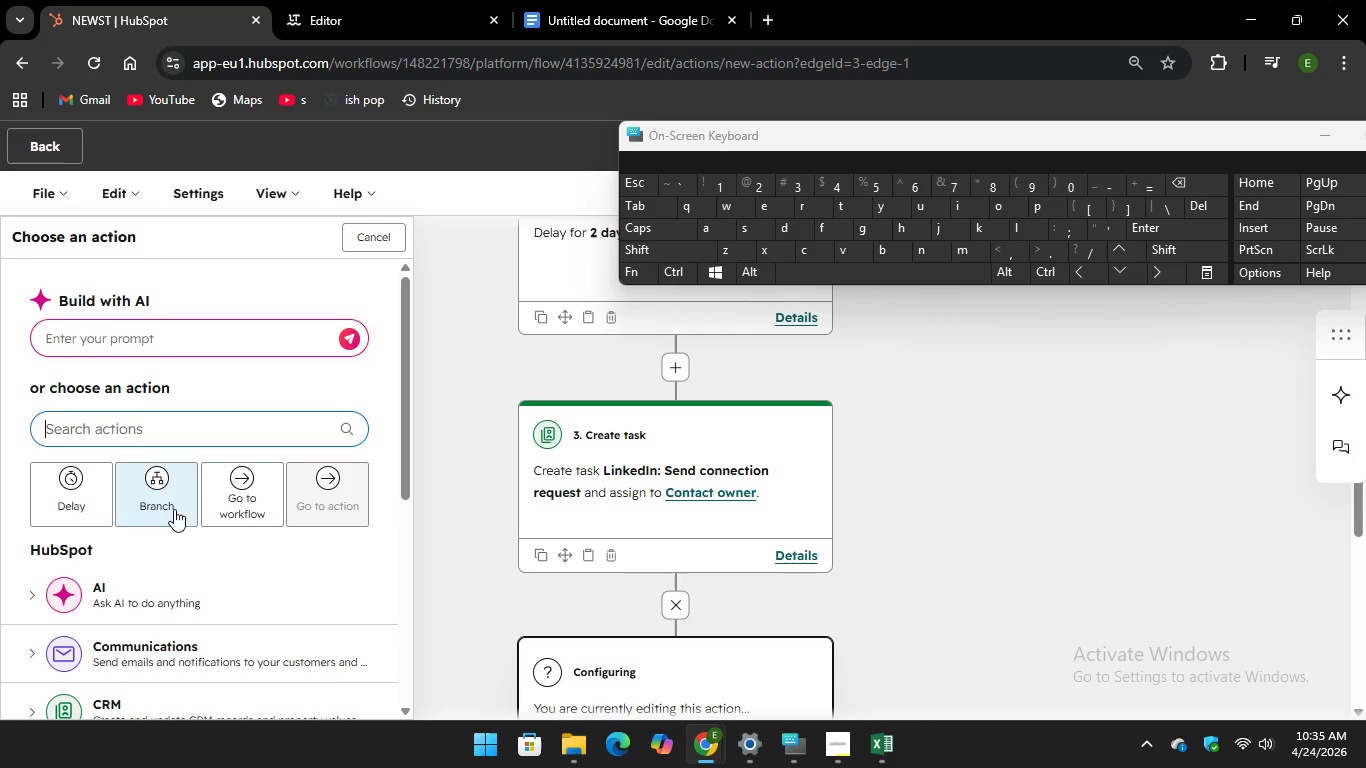 
scroll: coordinate [121, 444], scroll_direction: down, amount: 1.0
 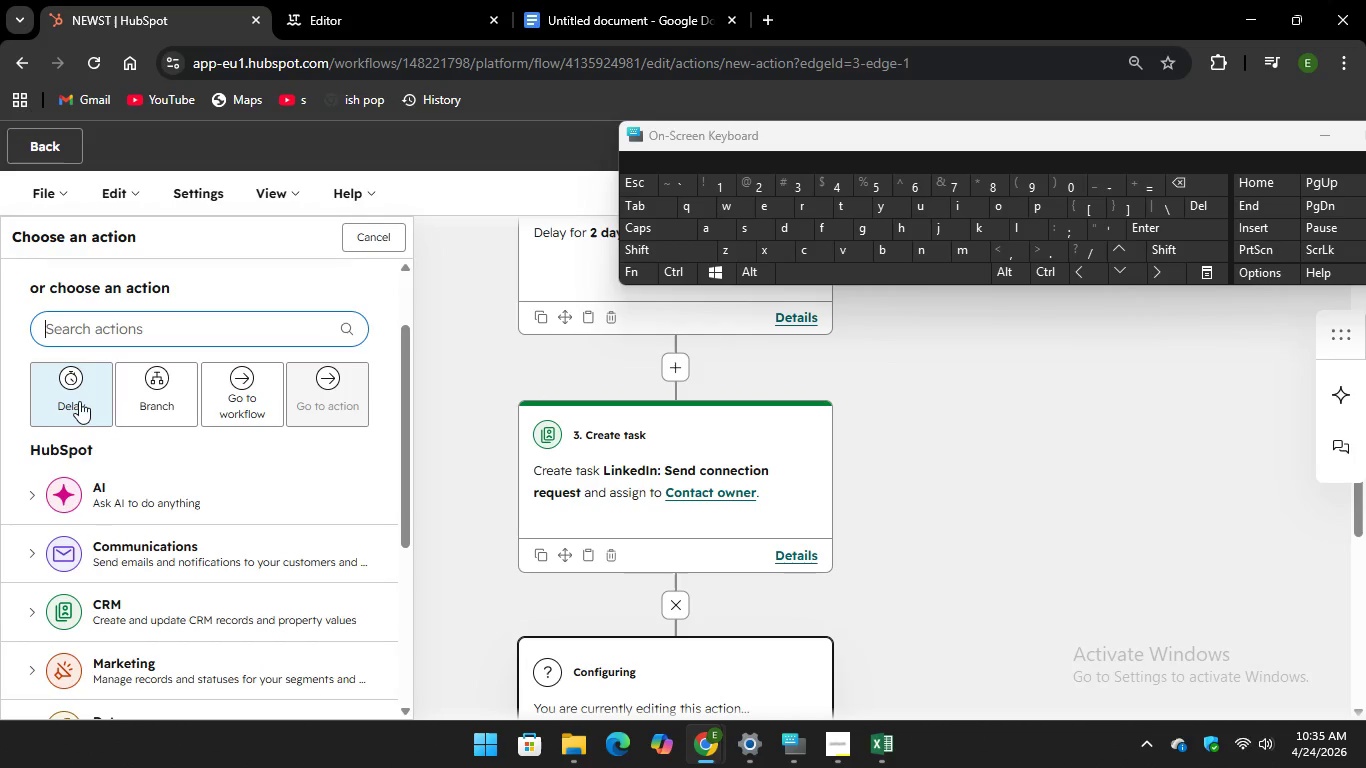 
left_click([79, 400])
 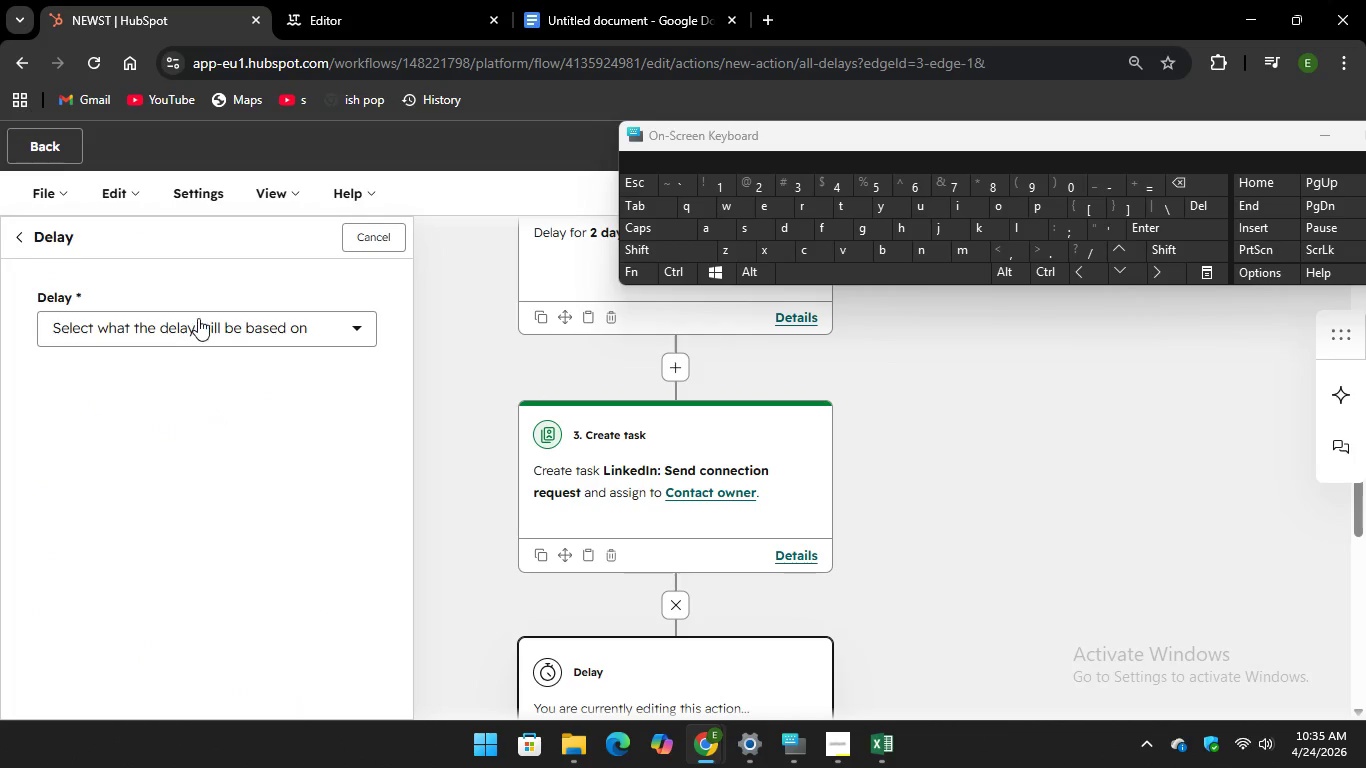 
left_click([198, 318])
 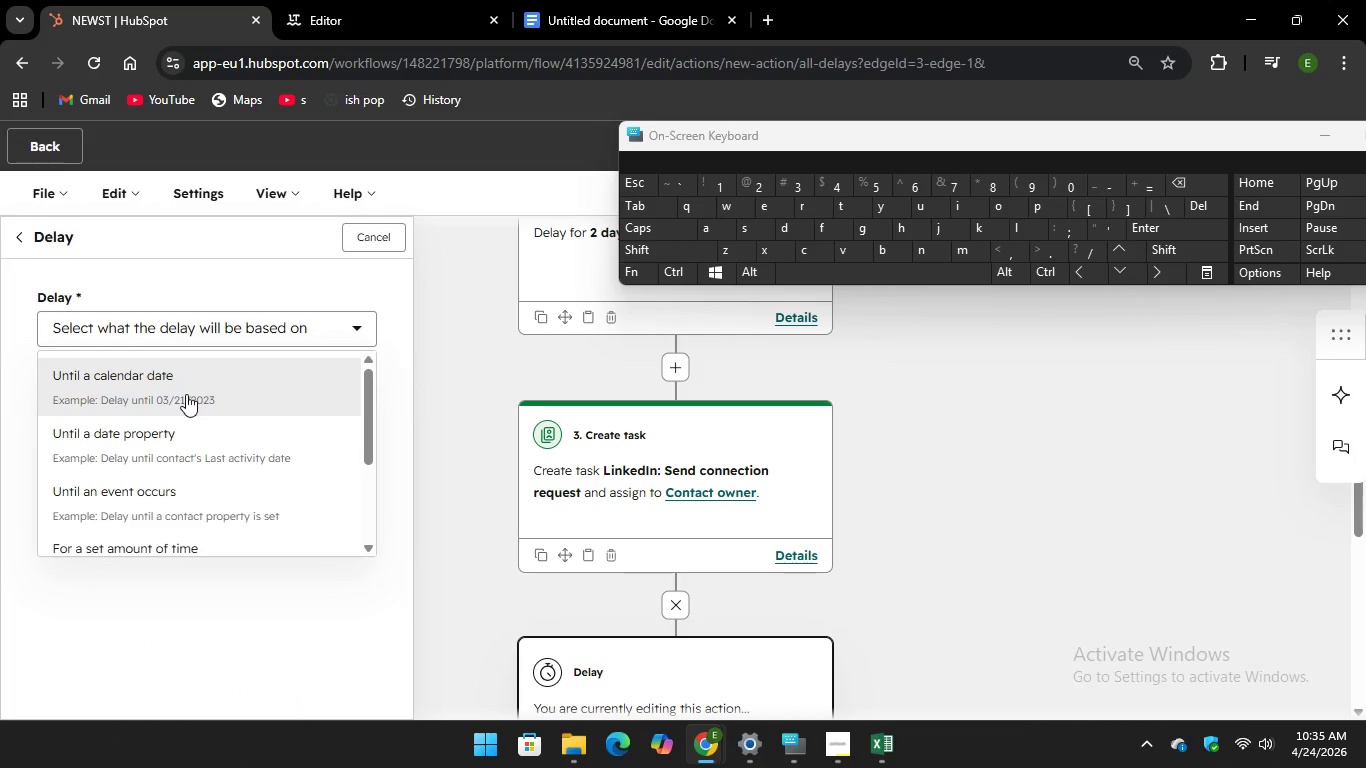 
scroll: coordinate [213, 450], scroll_direction: down, amount: 3.0
 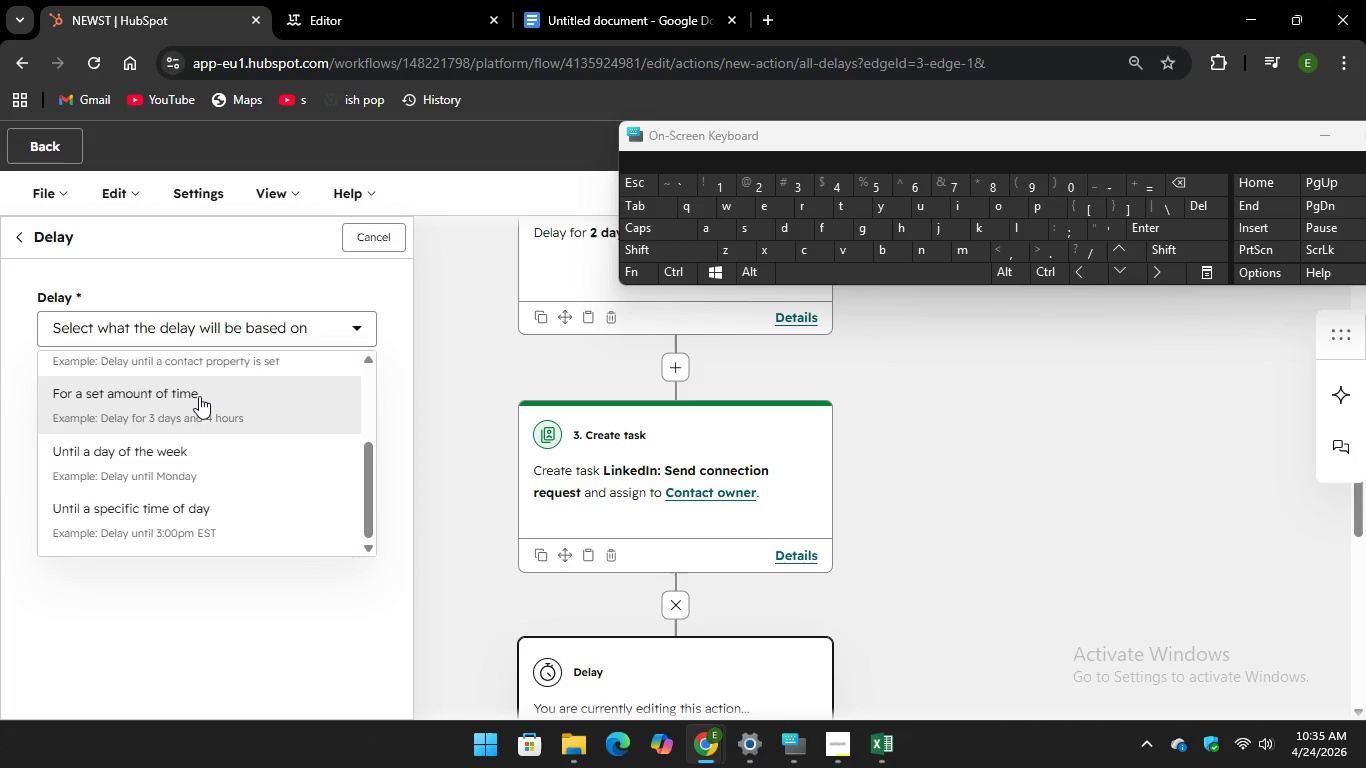 
left_click([199, 394])
 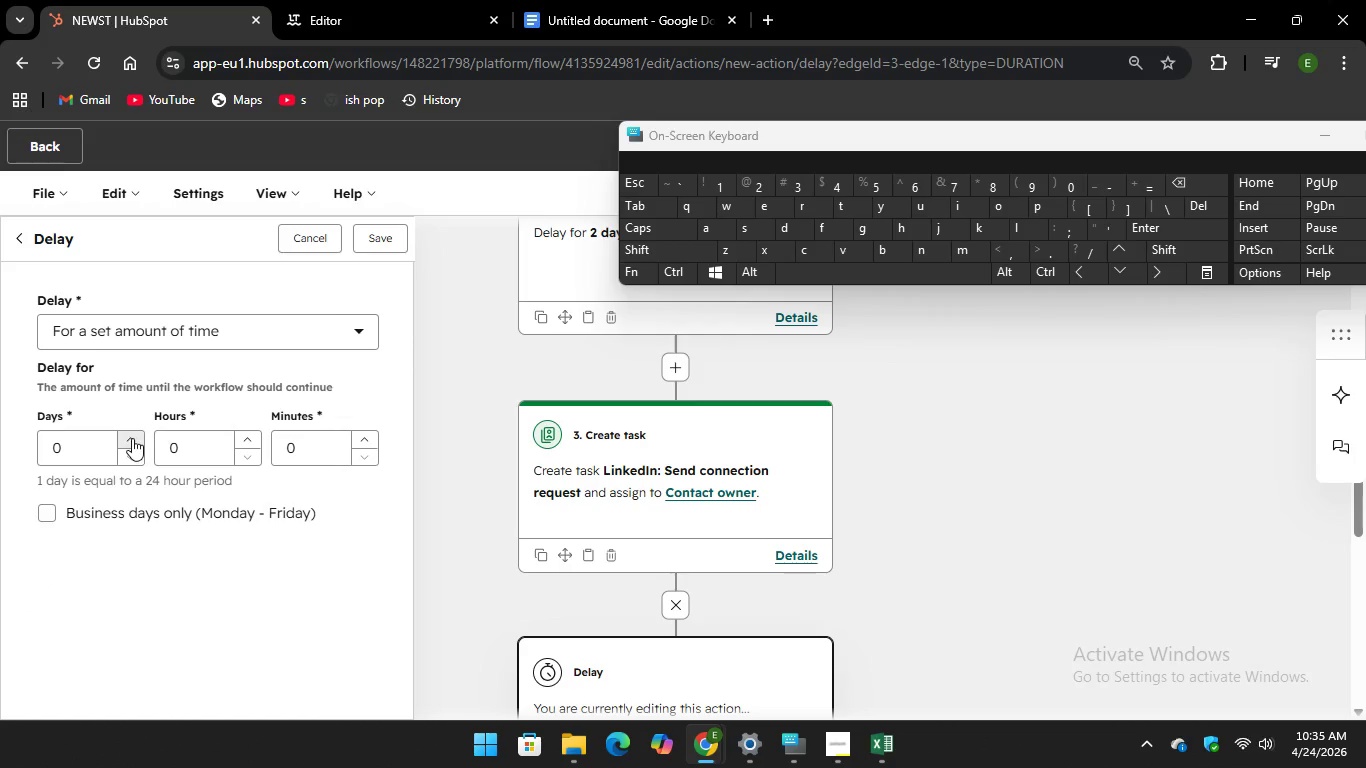 
double_click([132, 438])
 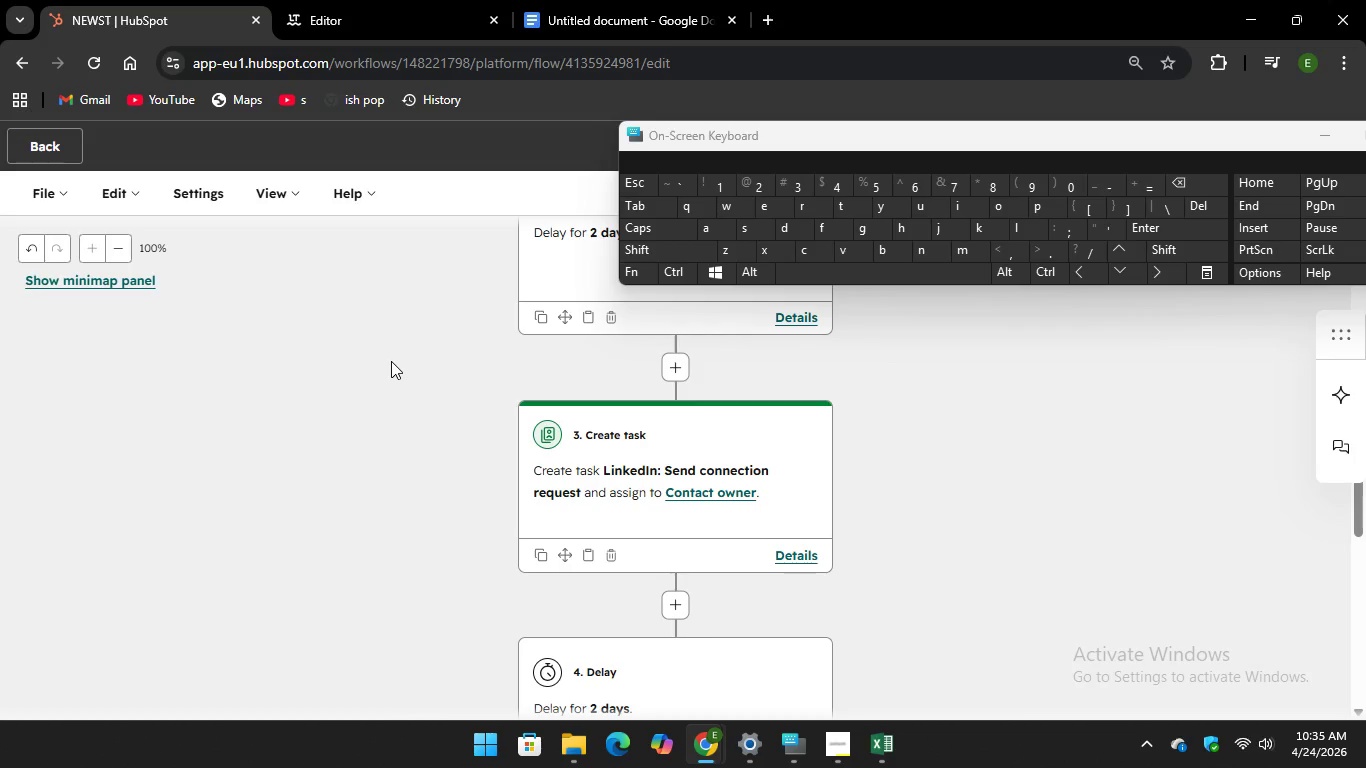 
wait(14.91)
 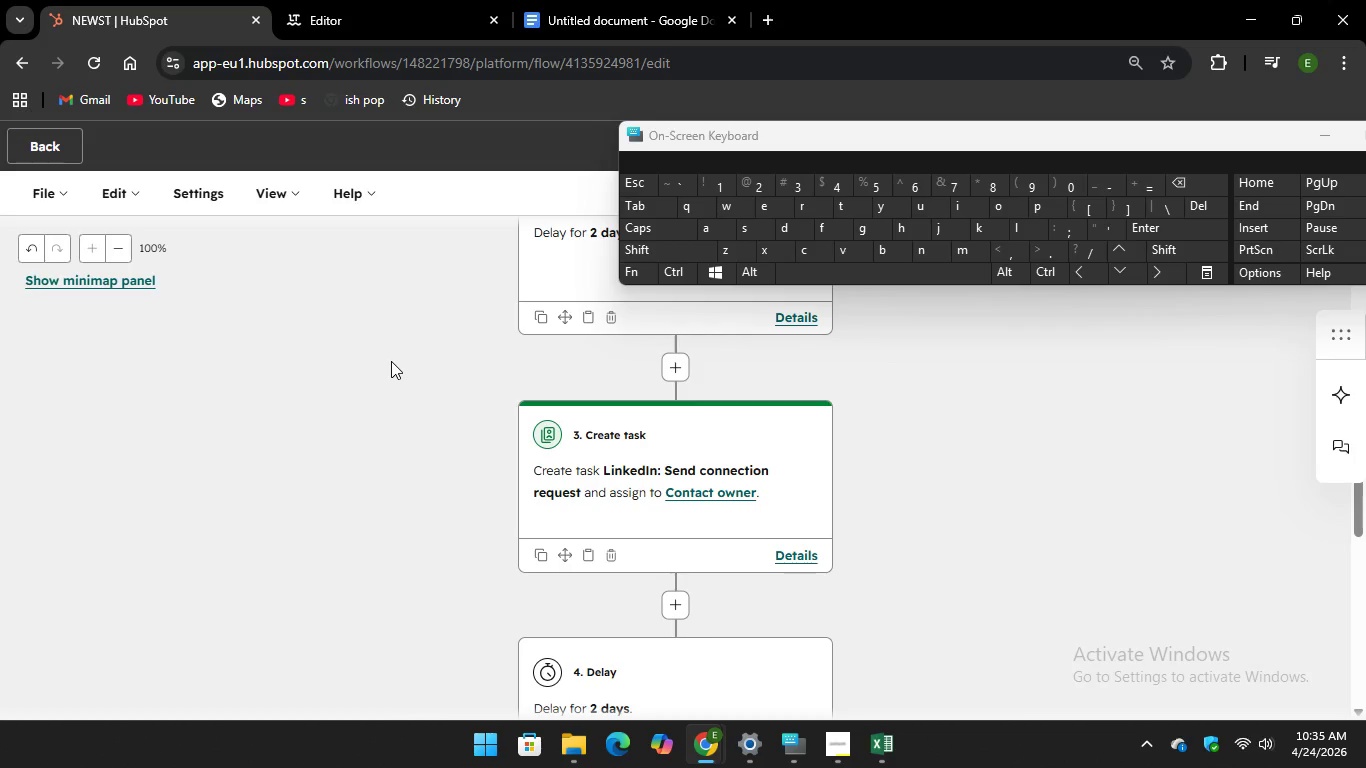 
scroll: coordinate [733, 585], scroll_direction: down, amount: 4.0
 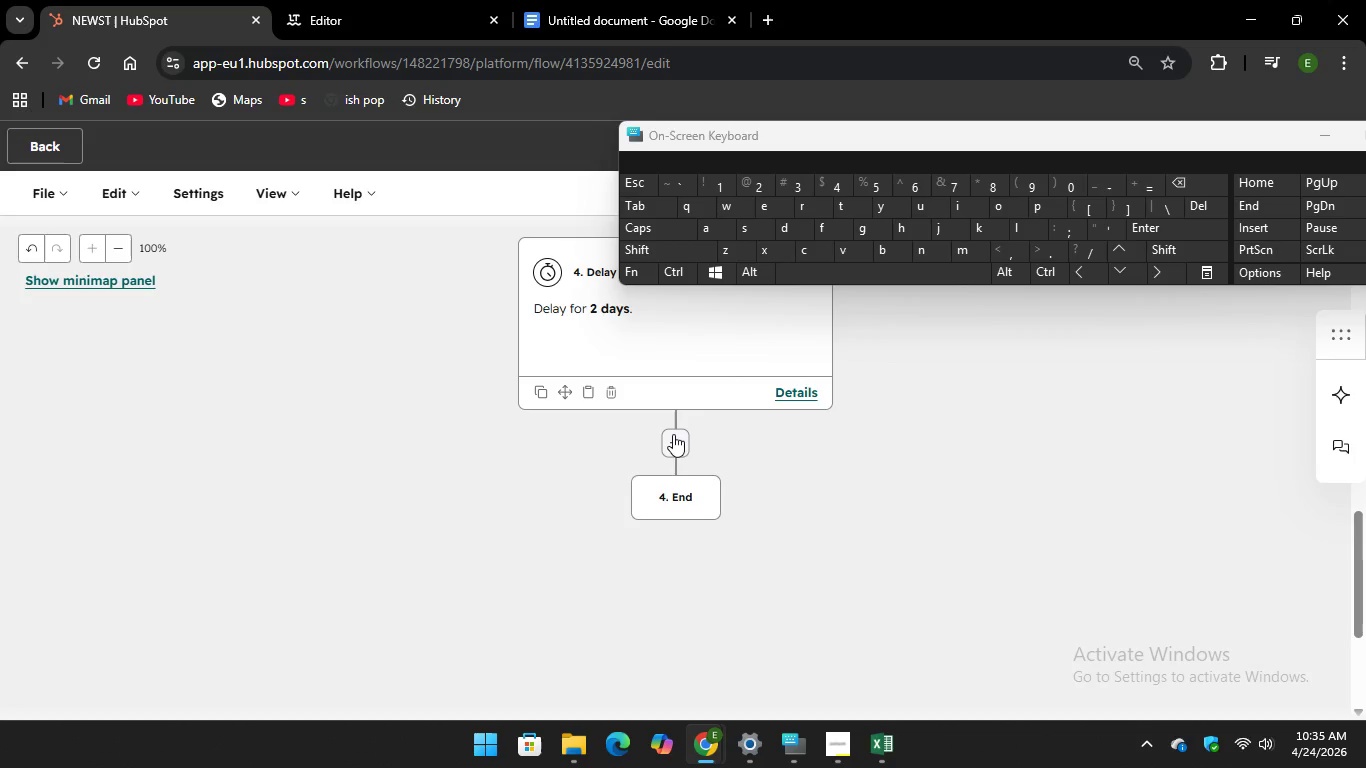 
left_click([673, 434])
 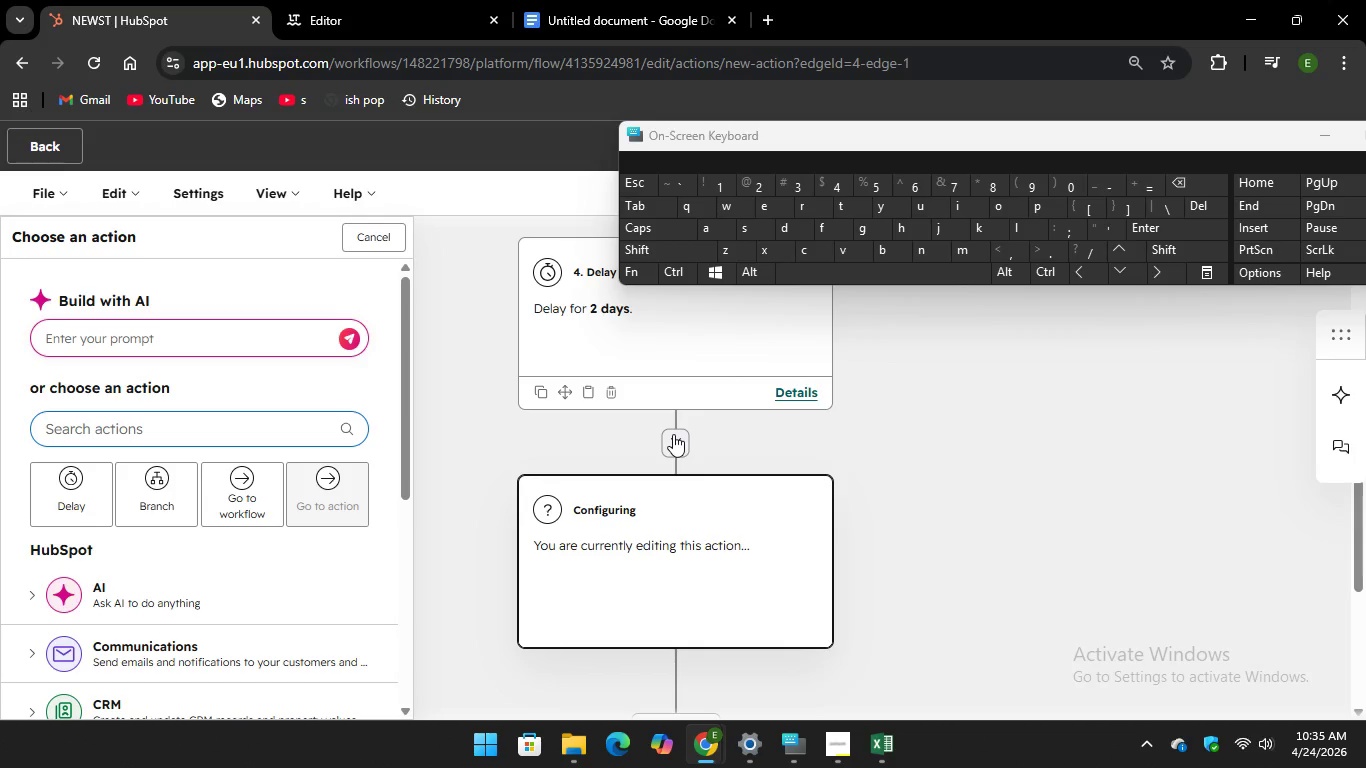 
wait(13.59)
 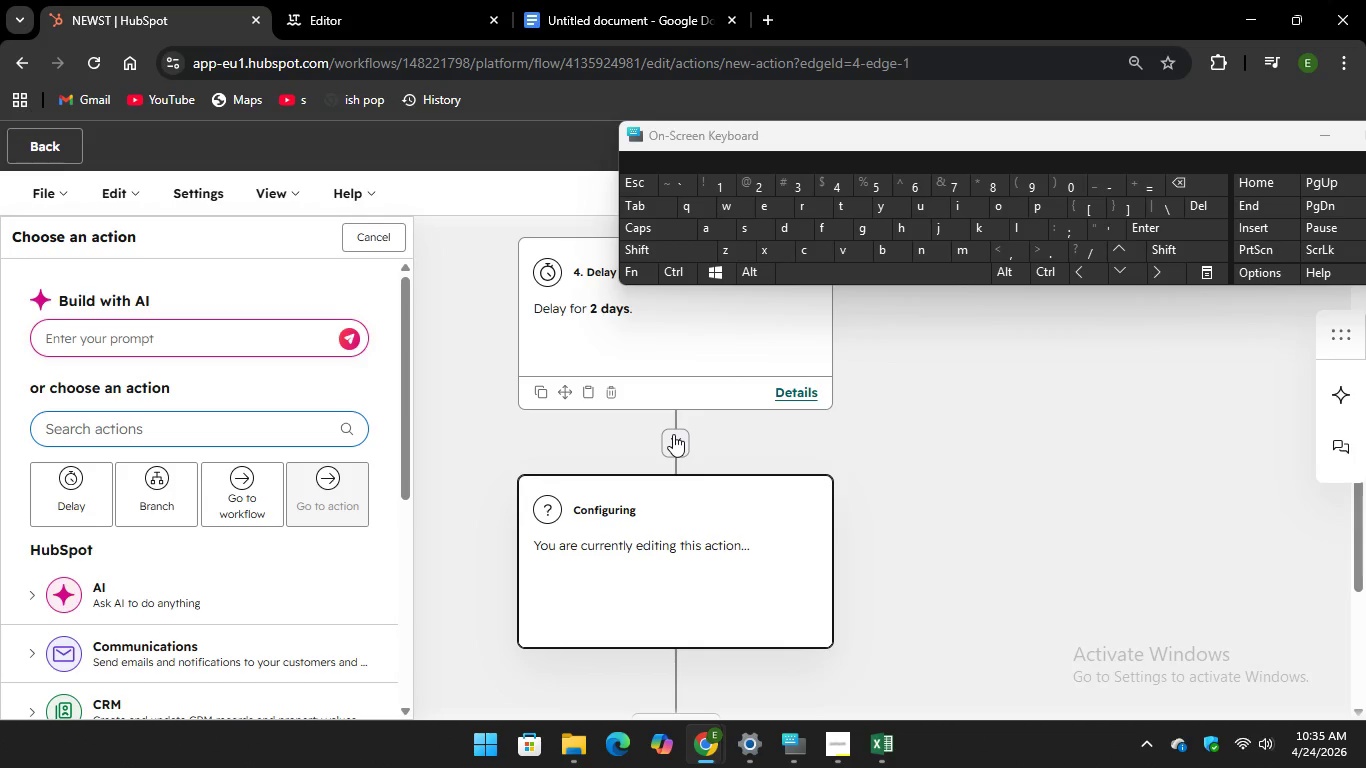 
scroll: coordinate [650, 526], scroll_direction: down, amount: 1.0
 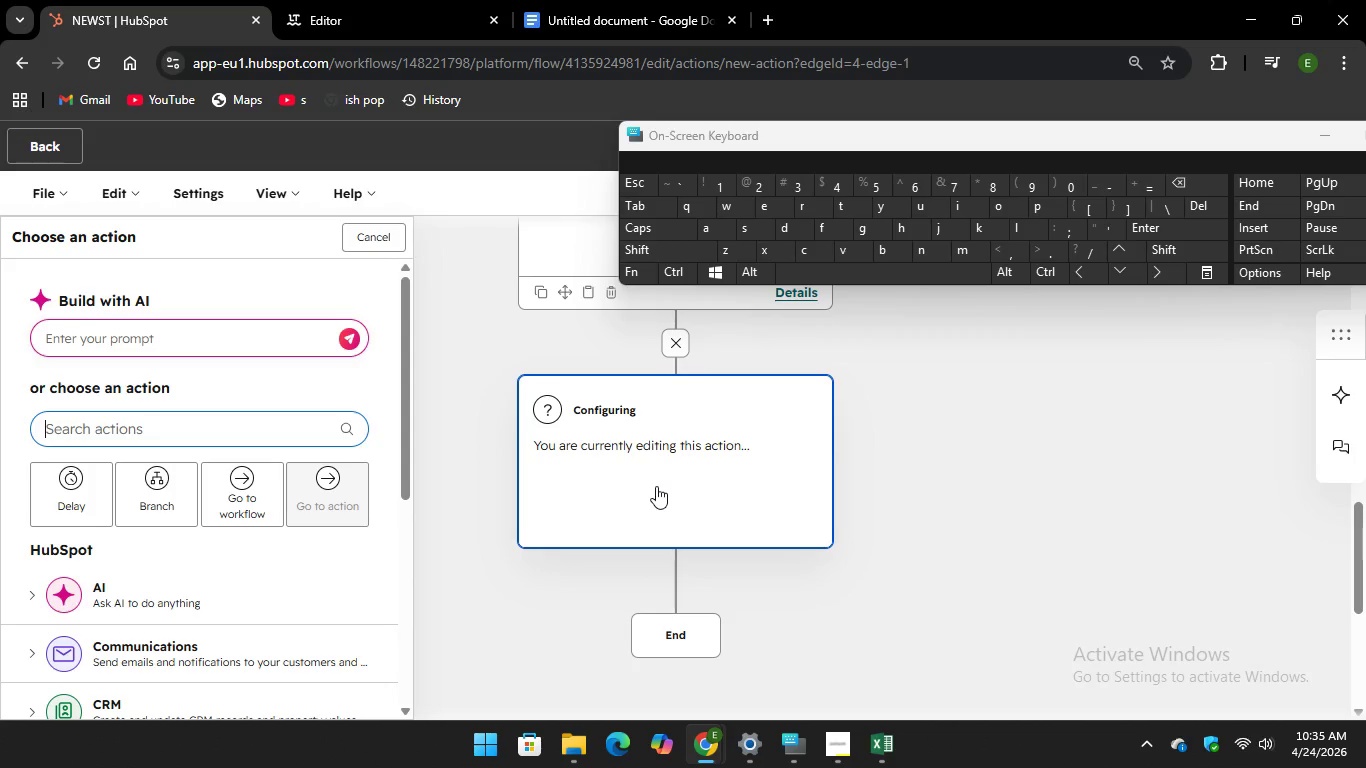 
left_click([656, 486])
 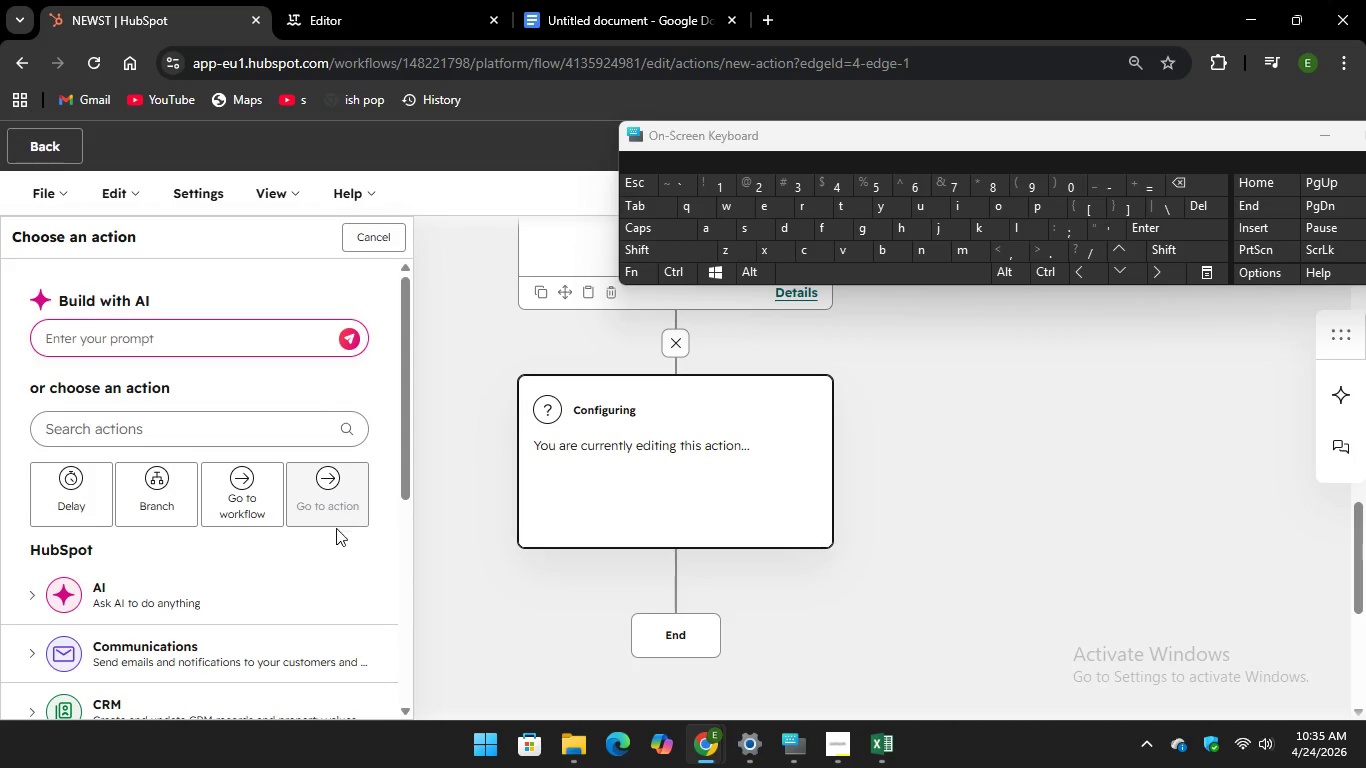 
scroll: coordinate [315, 547], scroll_direction: down, amount: 2.0
 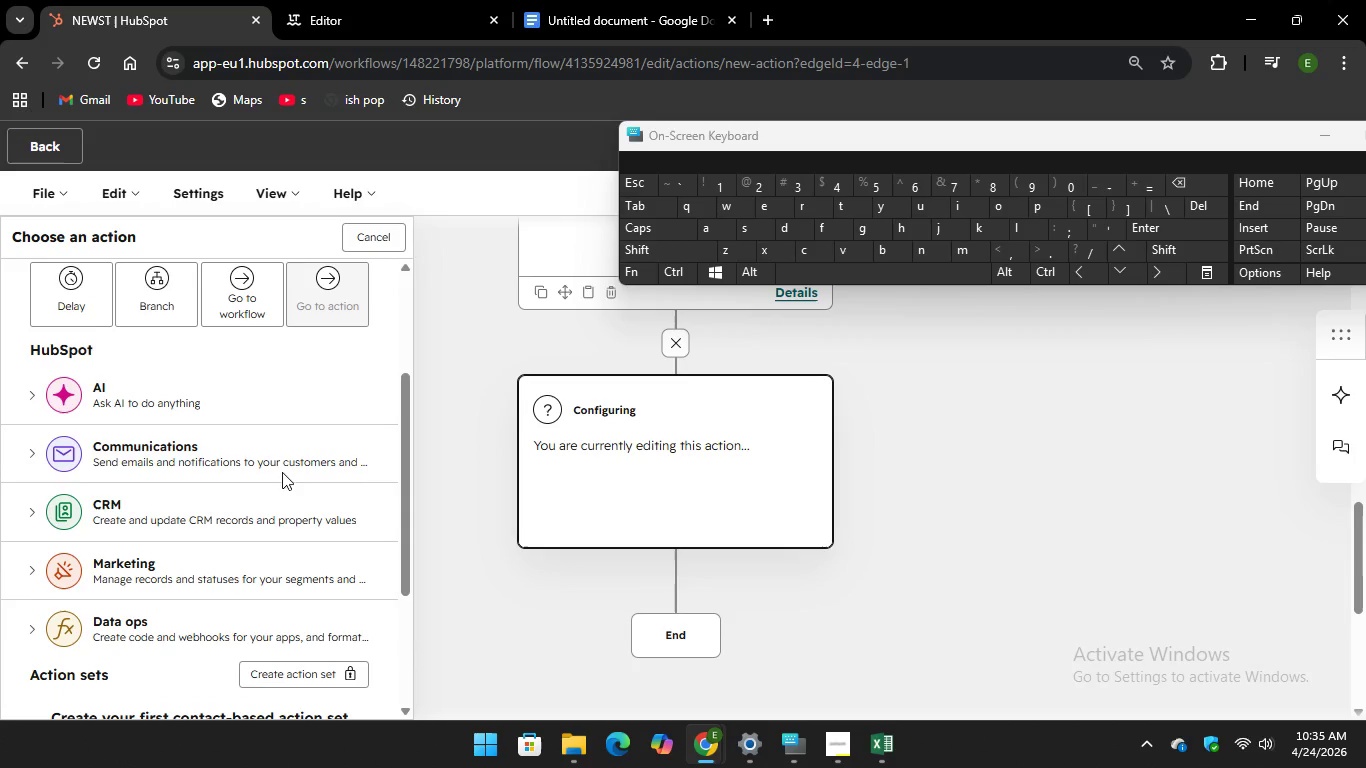 
left_click([279, 460])
 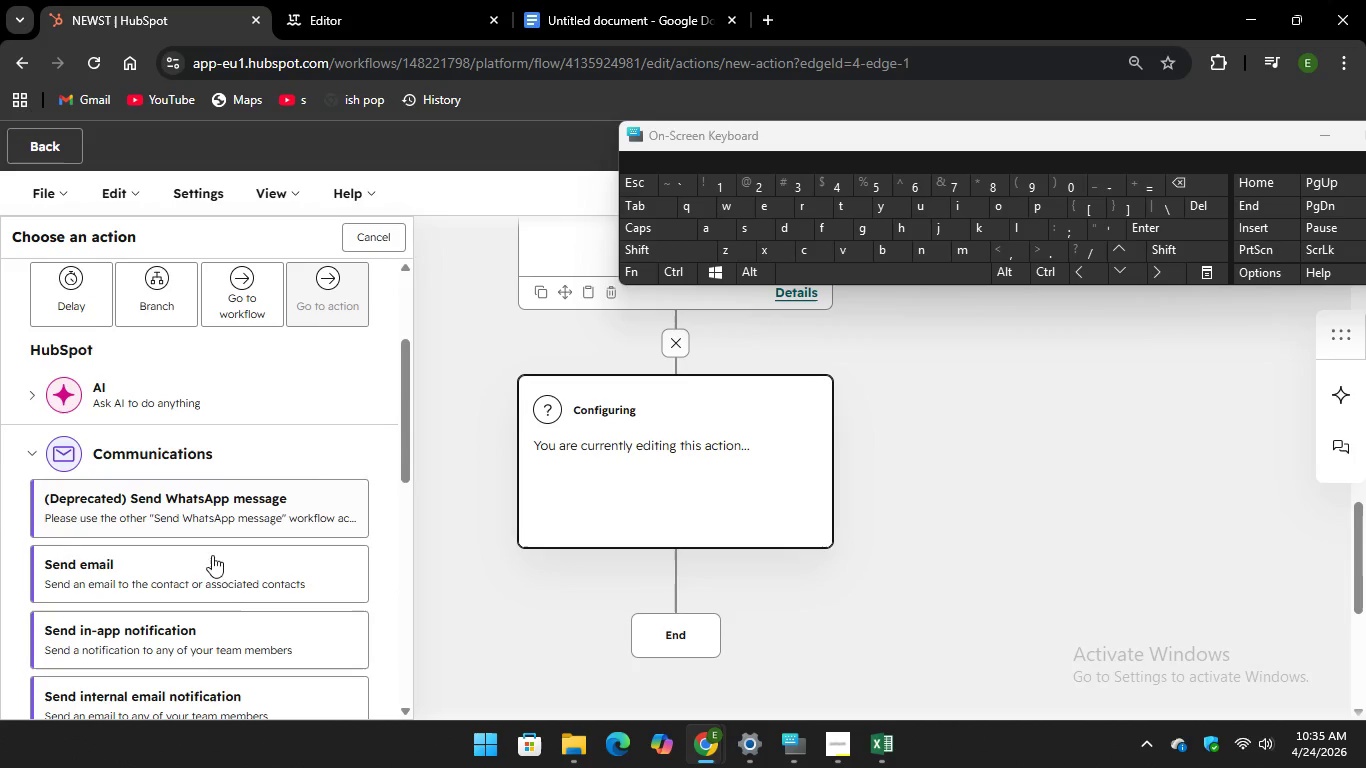 
left_click([228, 580])
 